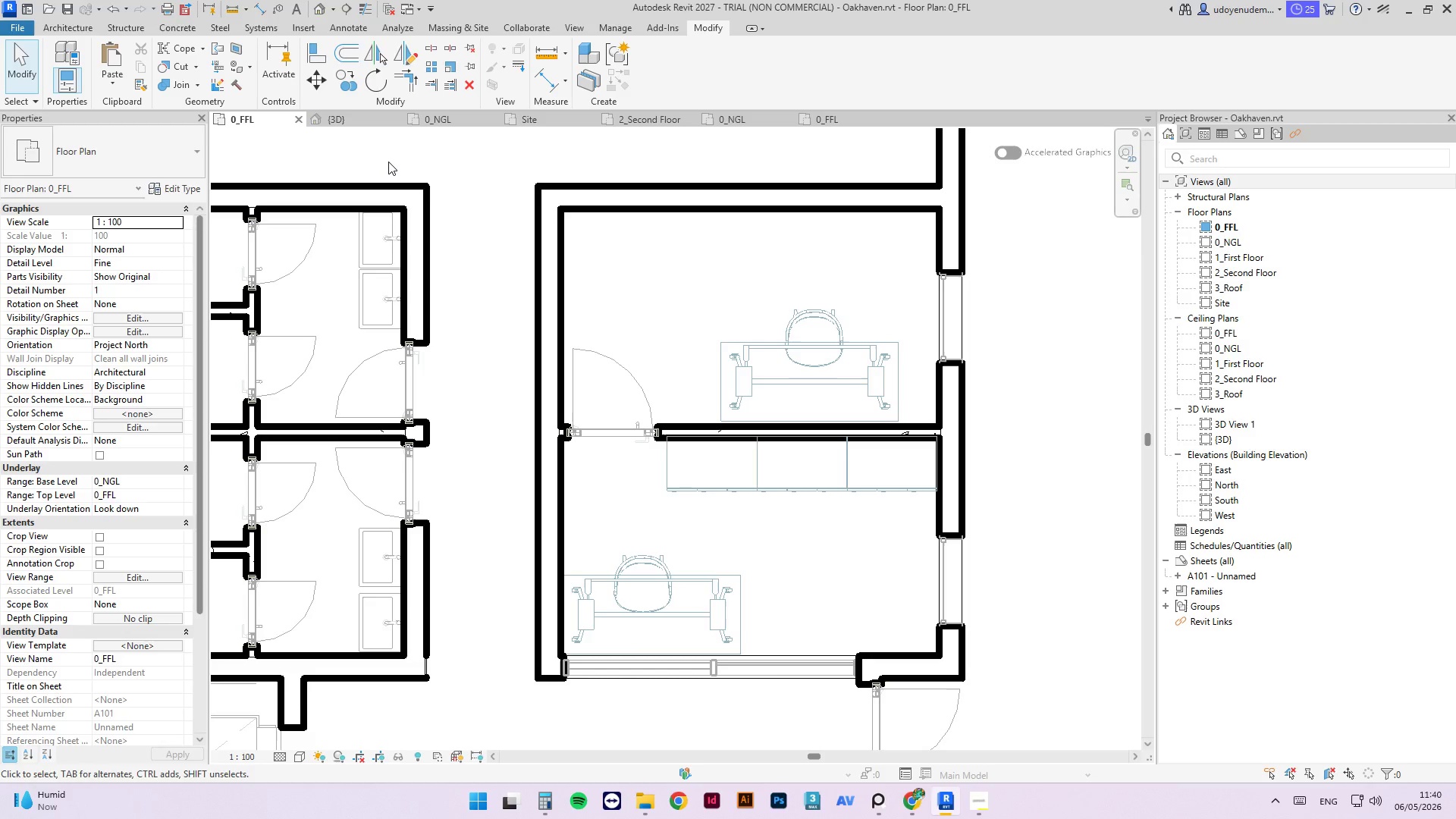 
type(cm)
 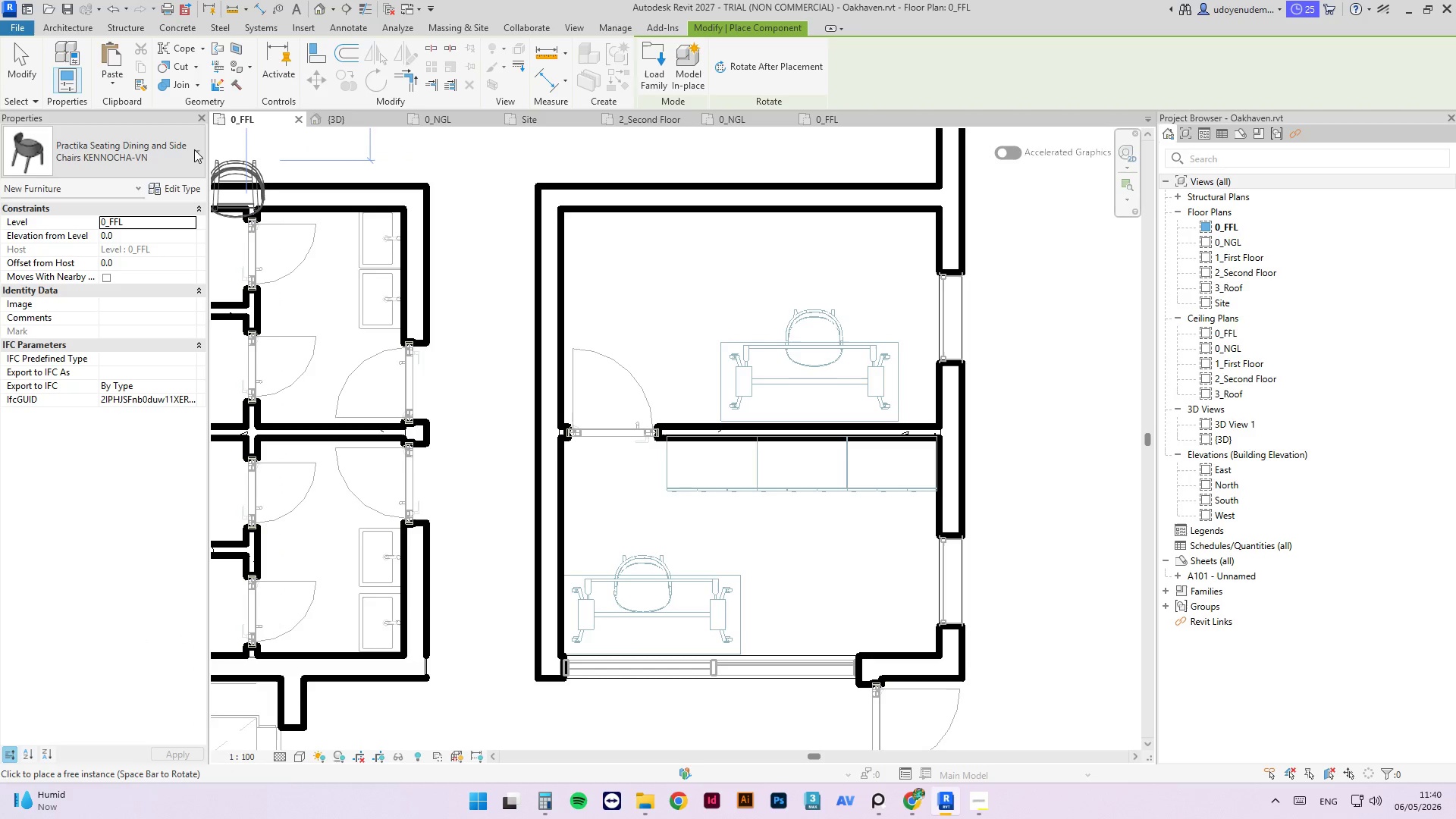 
left_click([180, 143])
 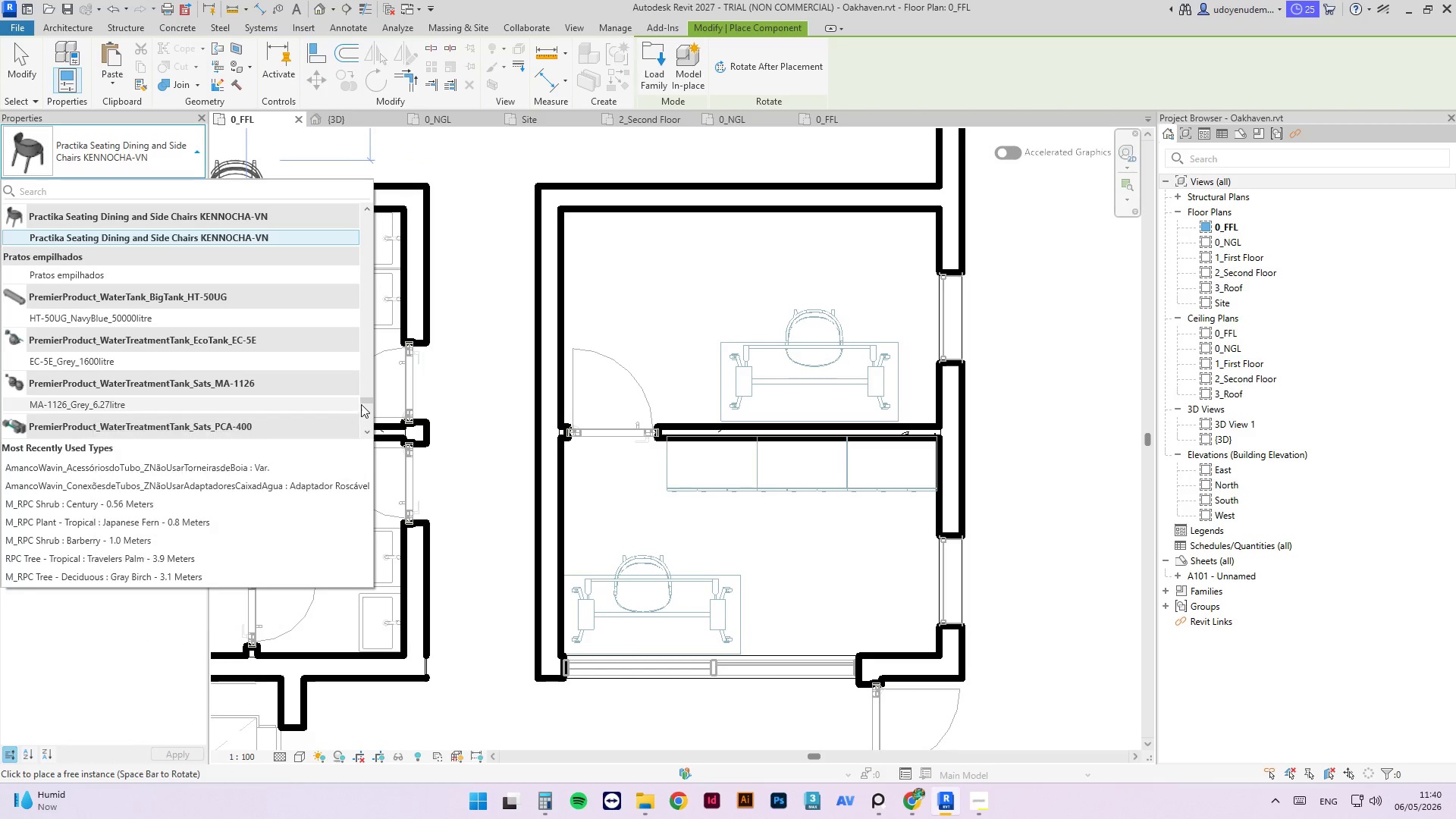 
left_click_drag(start_coordinate=[364, 401], to_coordinate=[450, 237])
 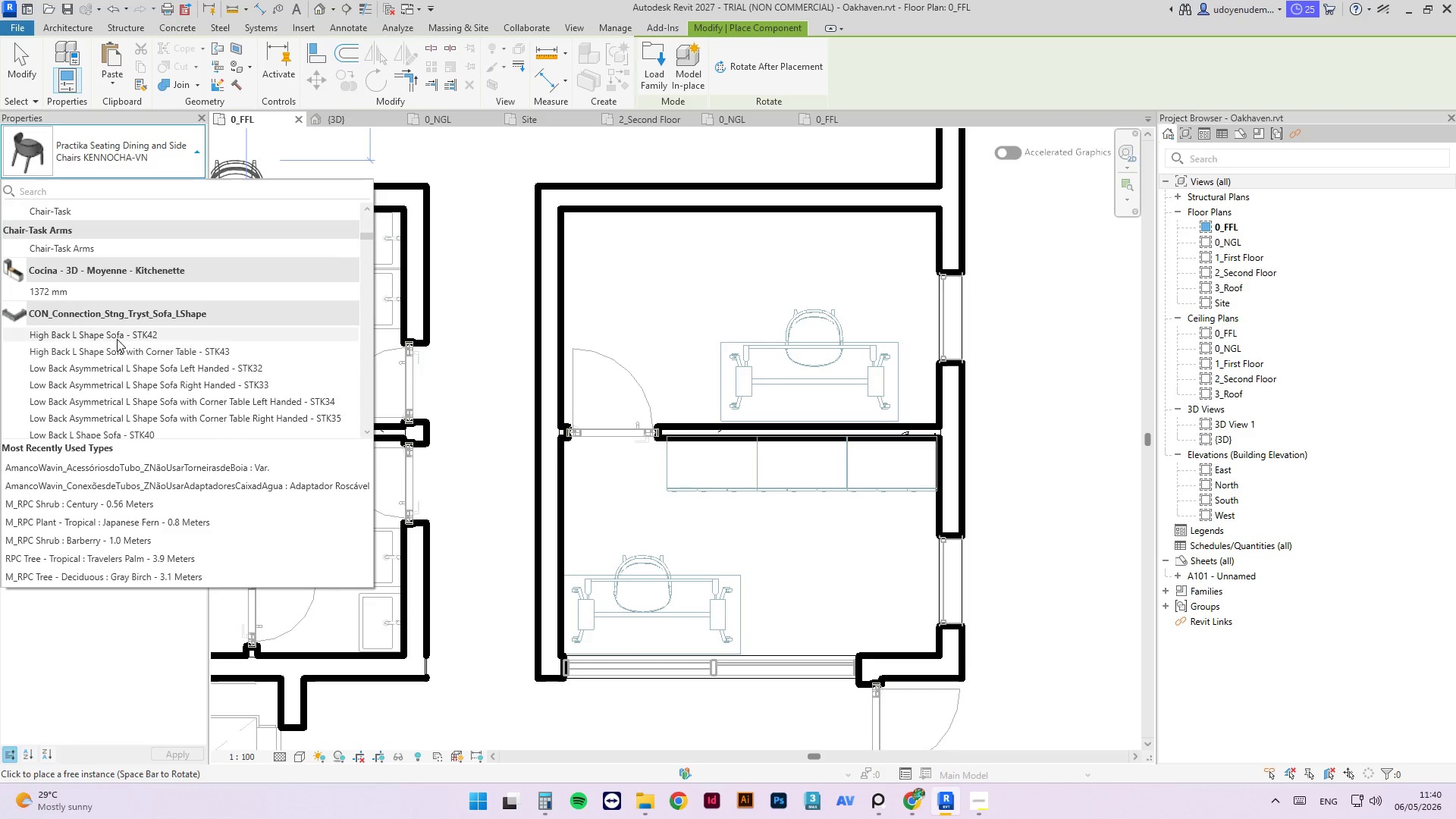 
left_click([118, 337])
 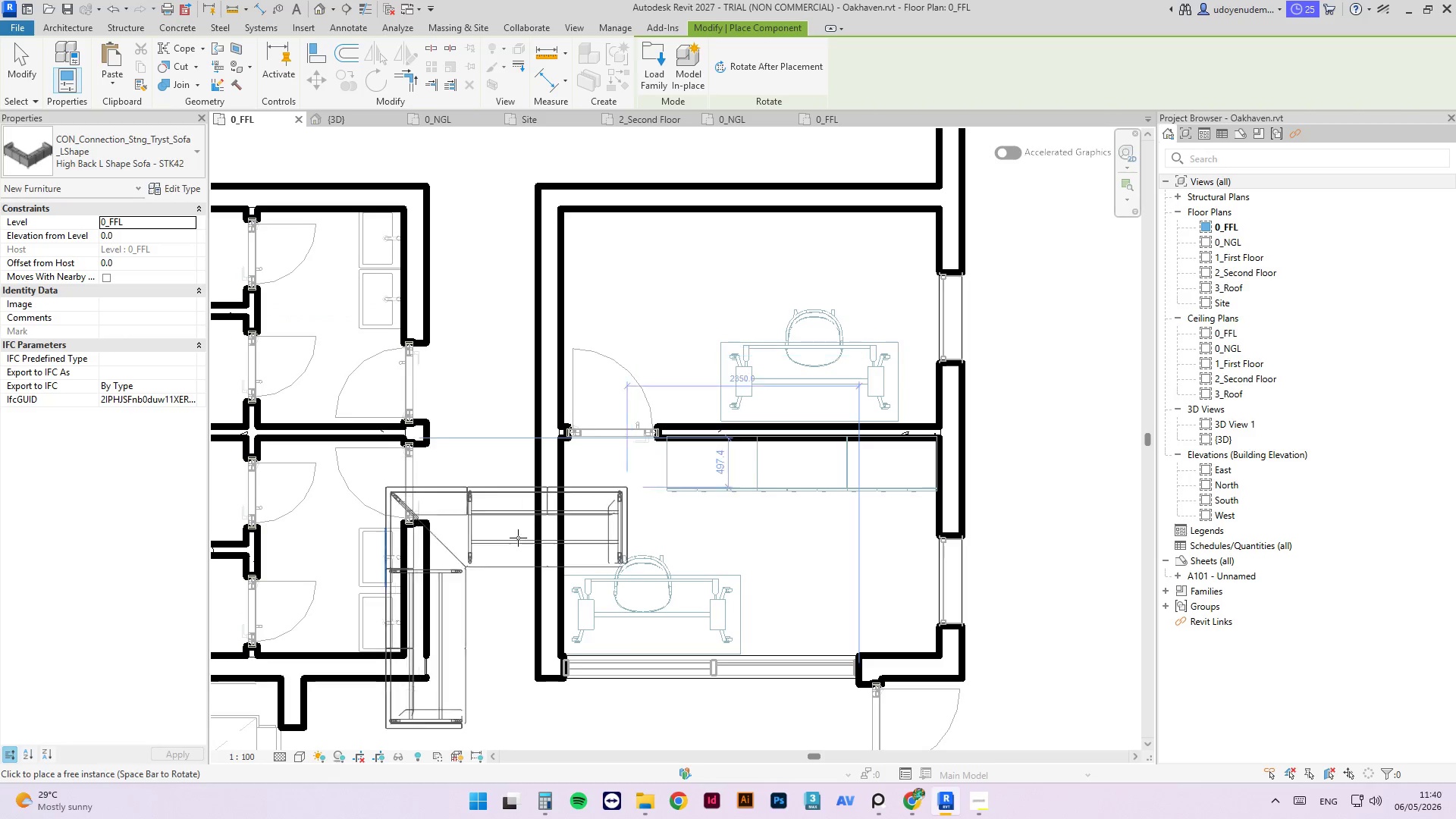 
scroll: coordinate [586, 591], scroll_direction: down, amount: 4.0
 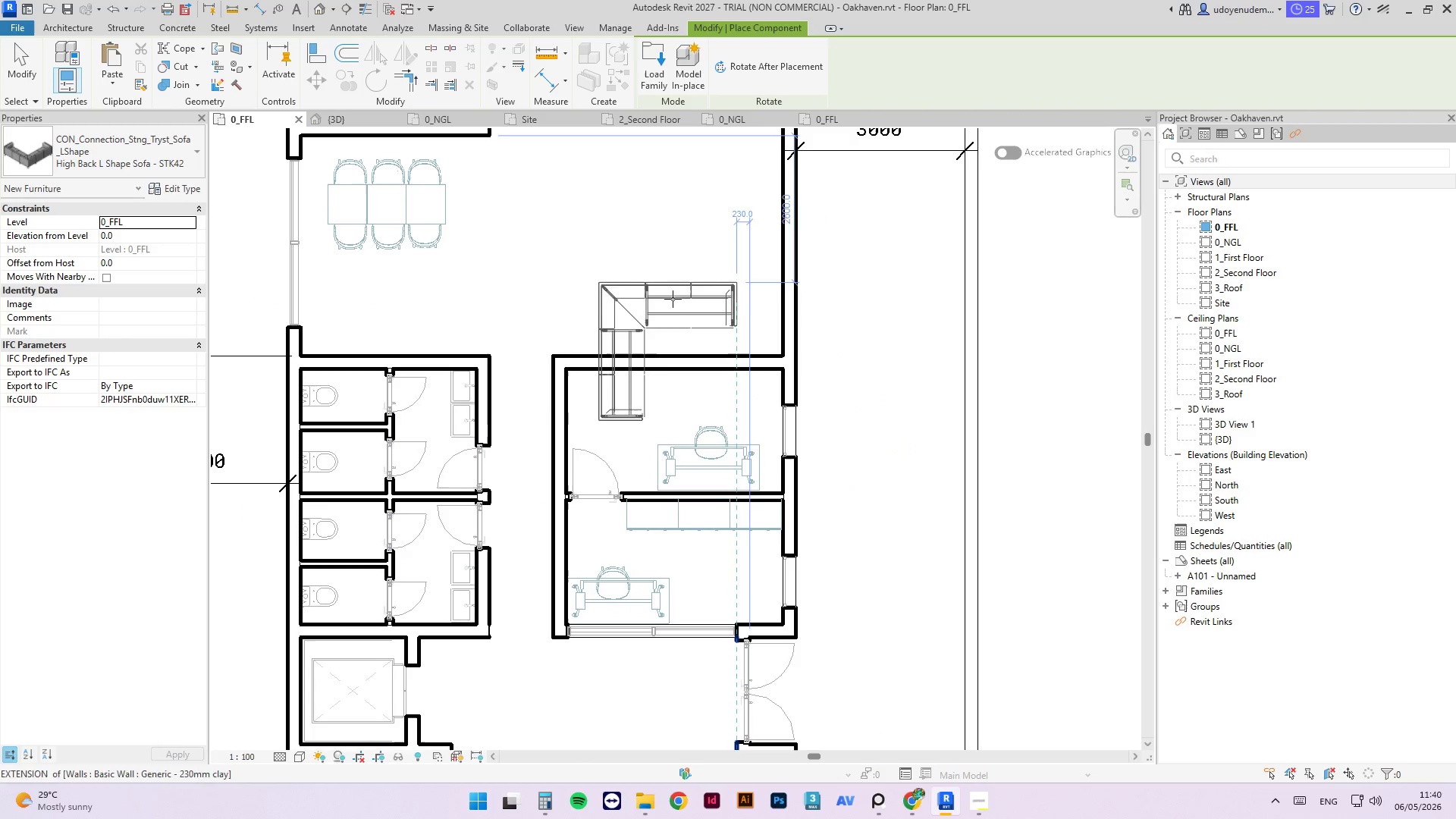 
key(Space)
 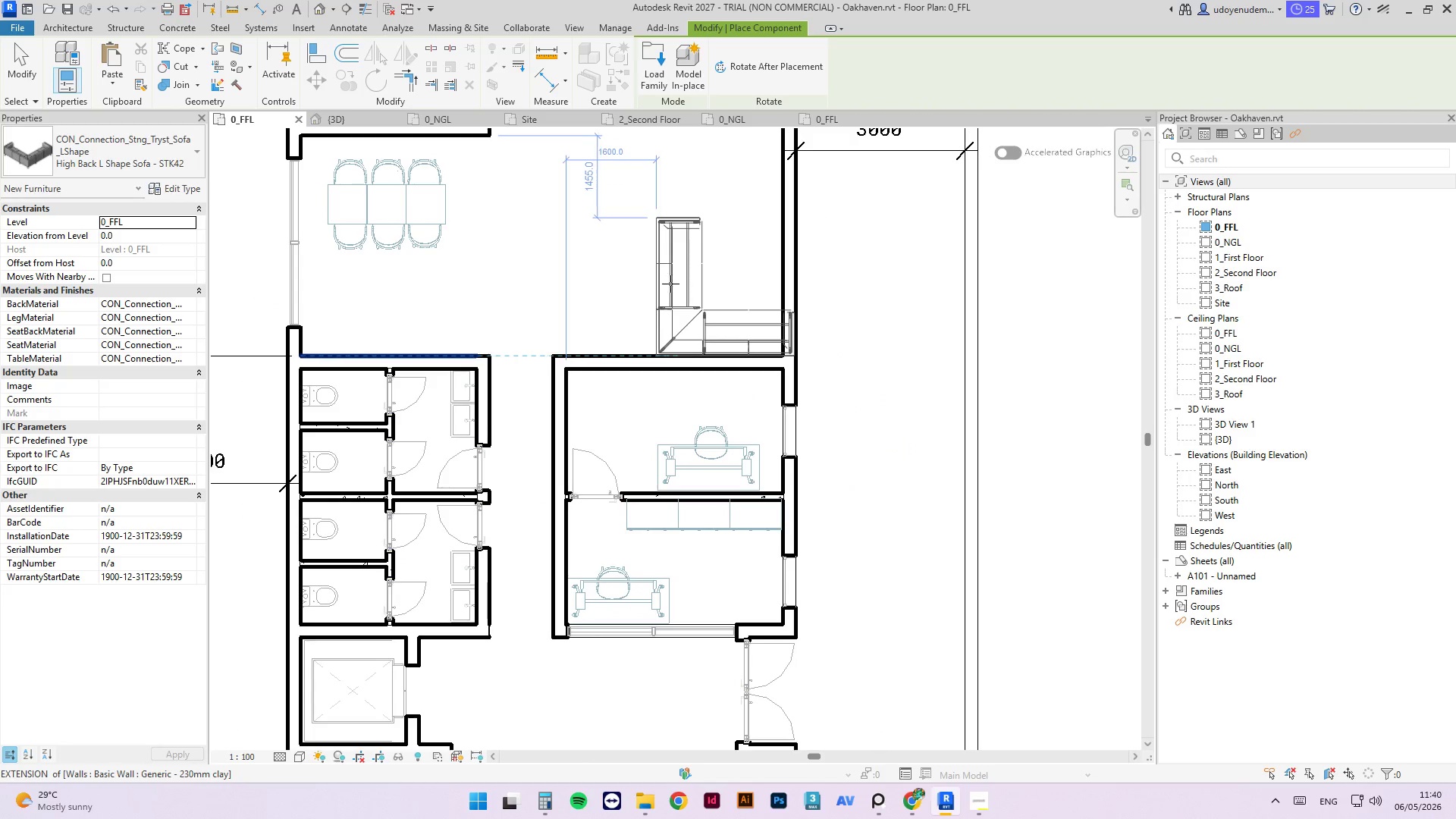 
key(Space)
 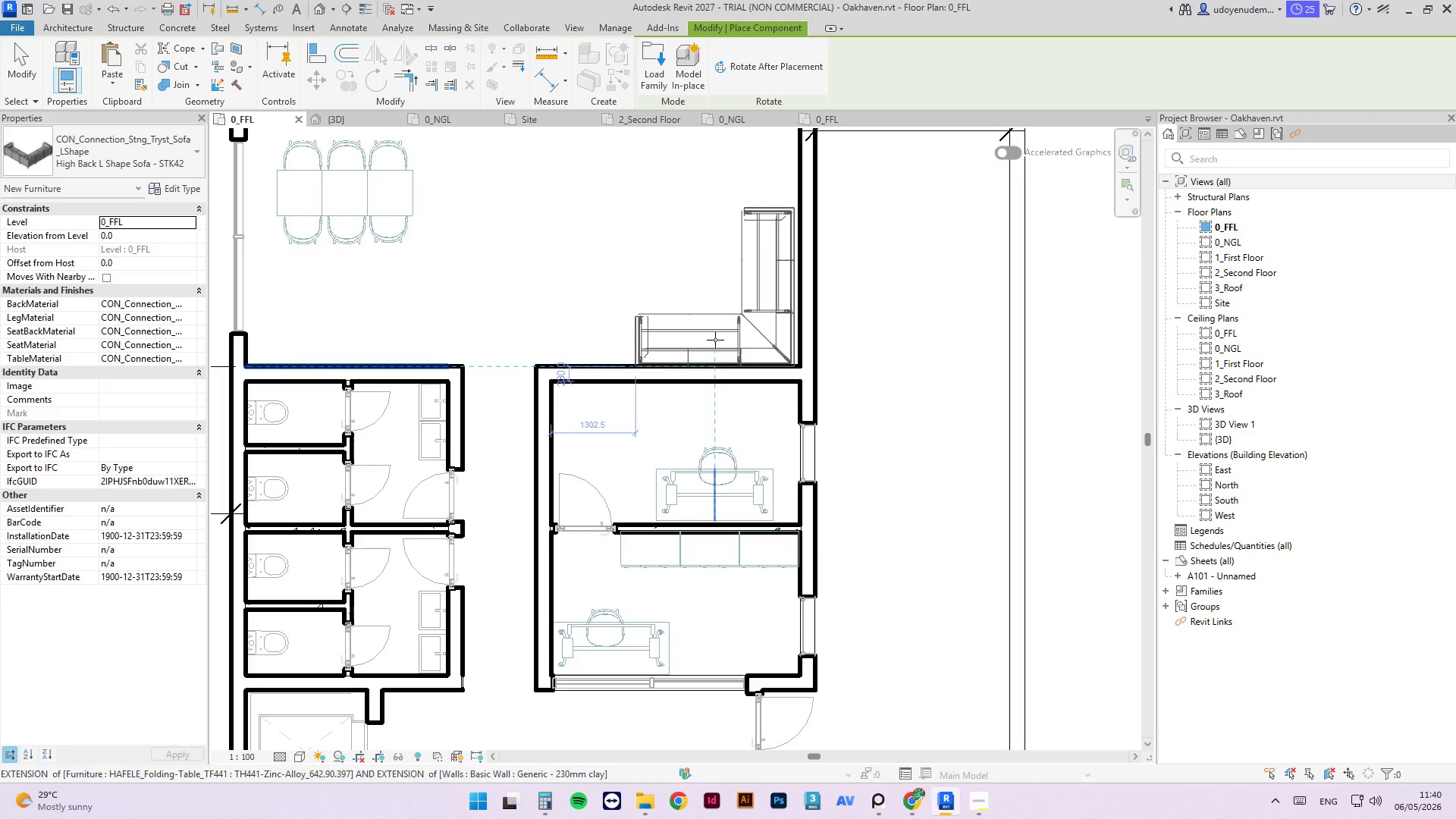 
scroll: coordinate [667, 284], scroll_direction: up, amount: 1.0
 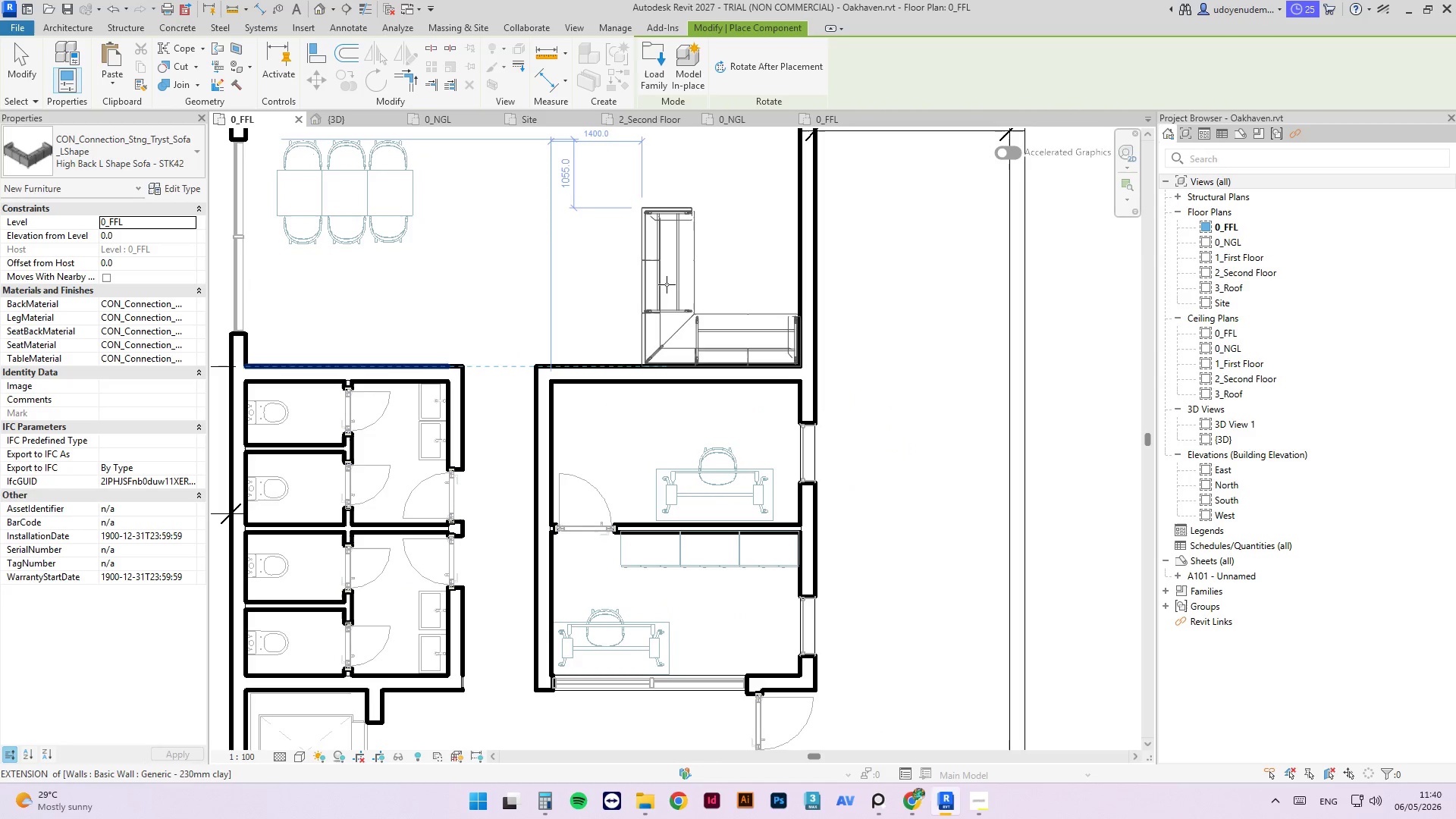 
scroll: coordinate [691, 393], scroll_direction: down, amount: 4.0
 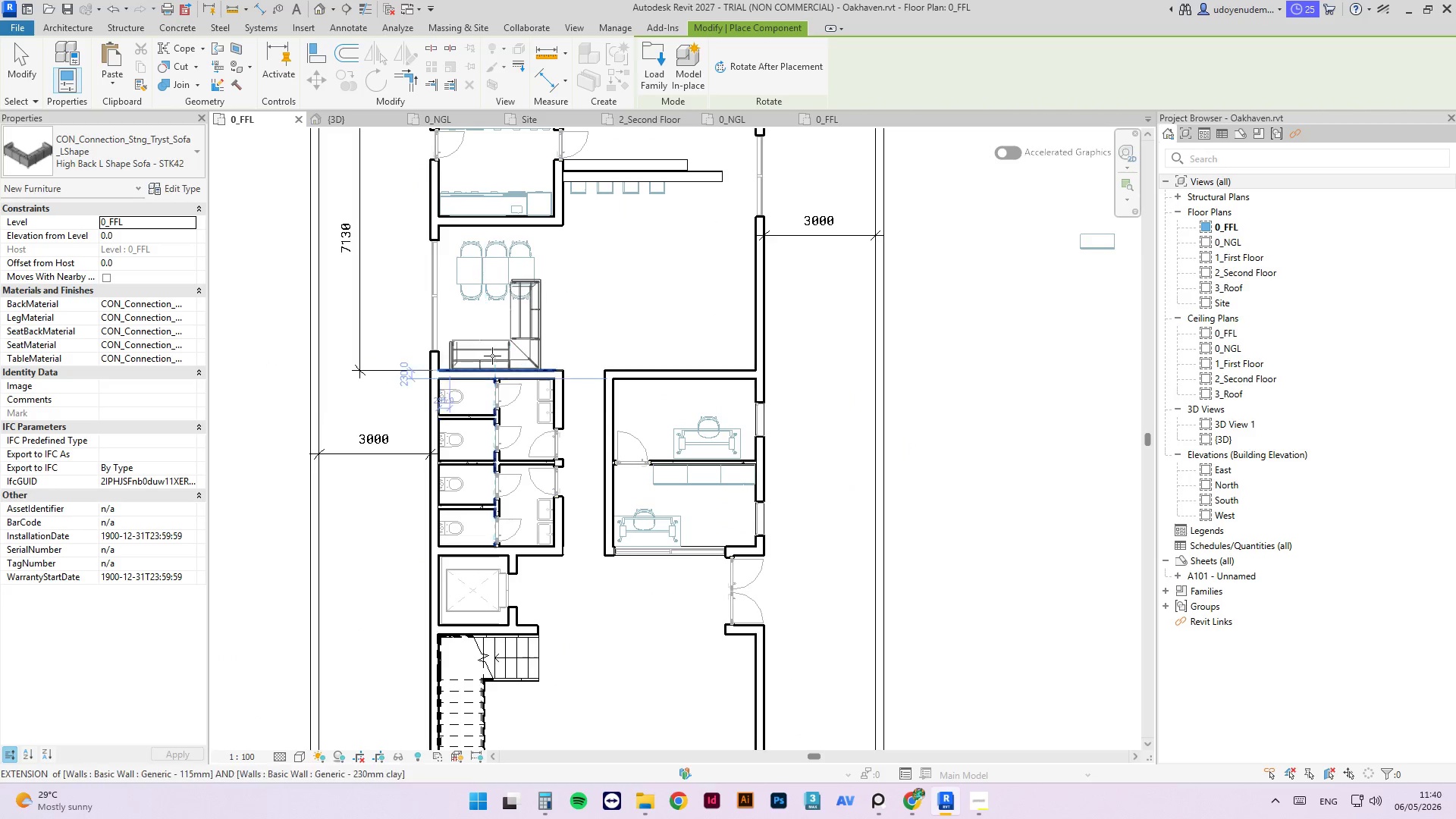 
key(Space)
 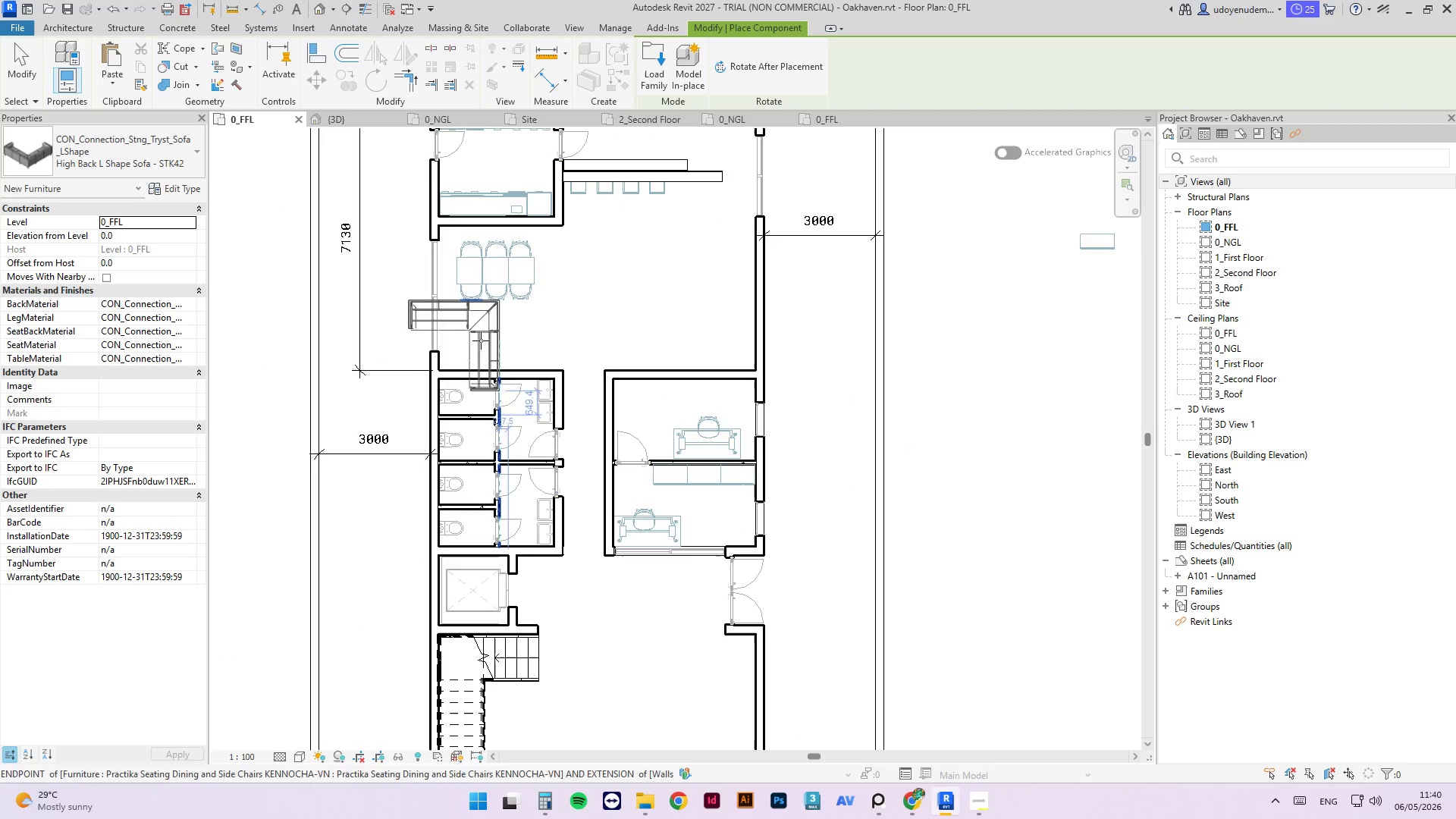 
key(Space)
 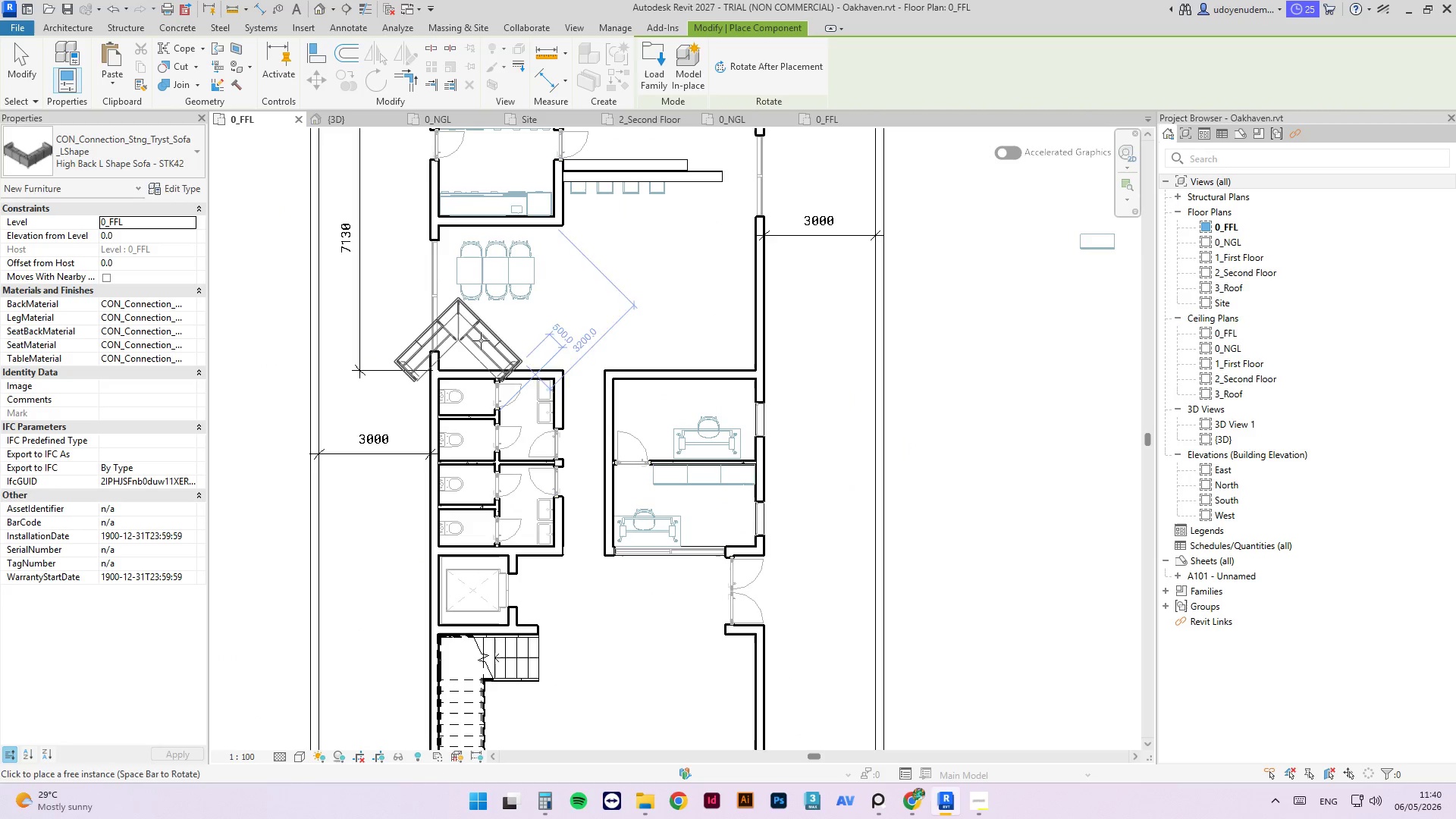 
key(Space)
 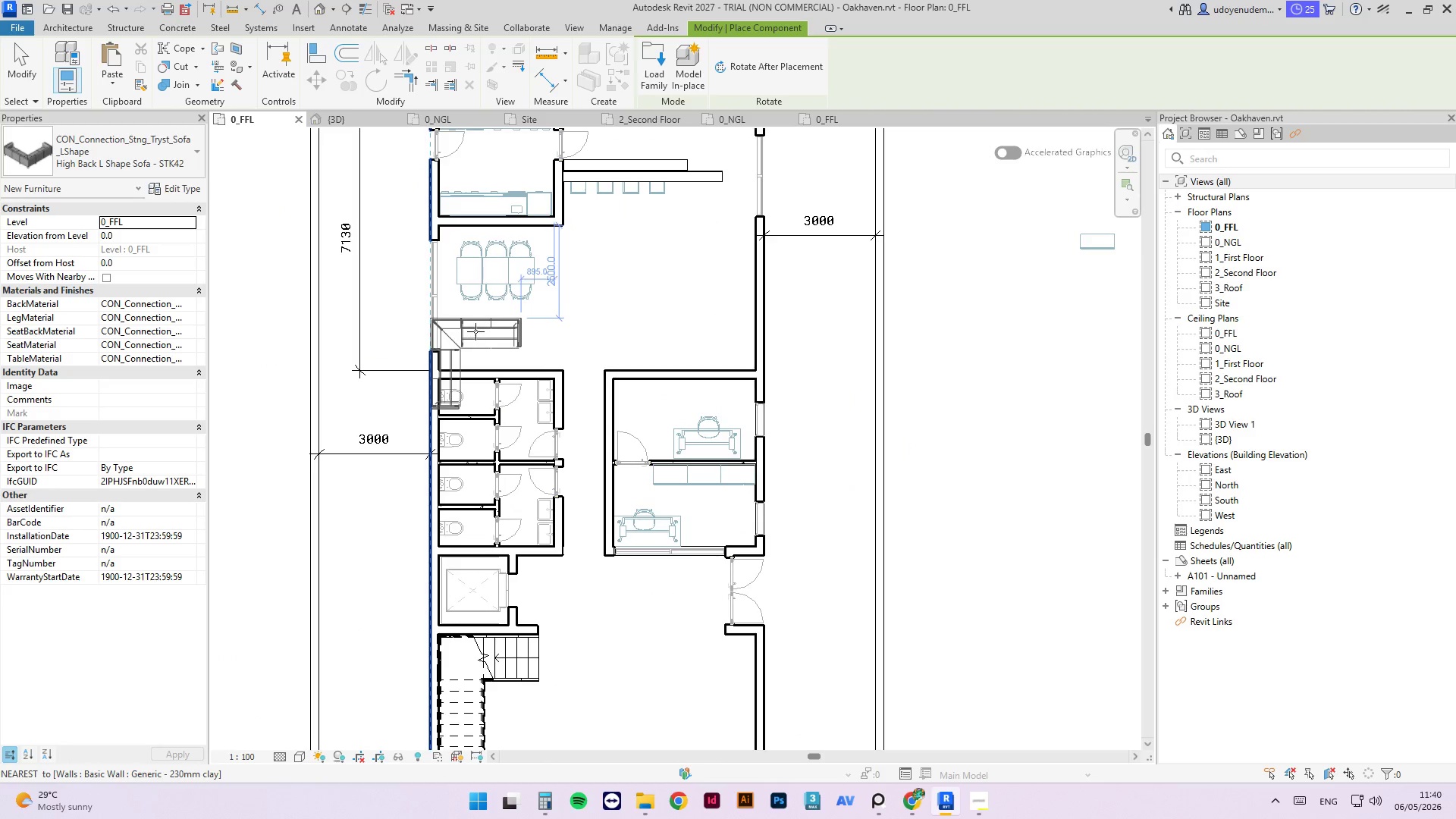 
key(Space)
 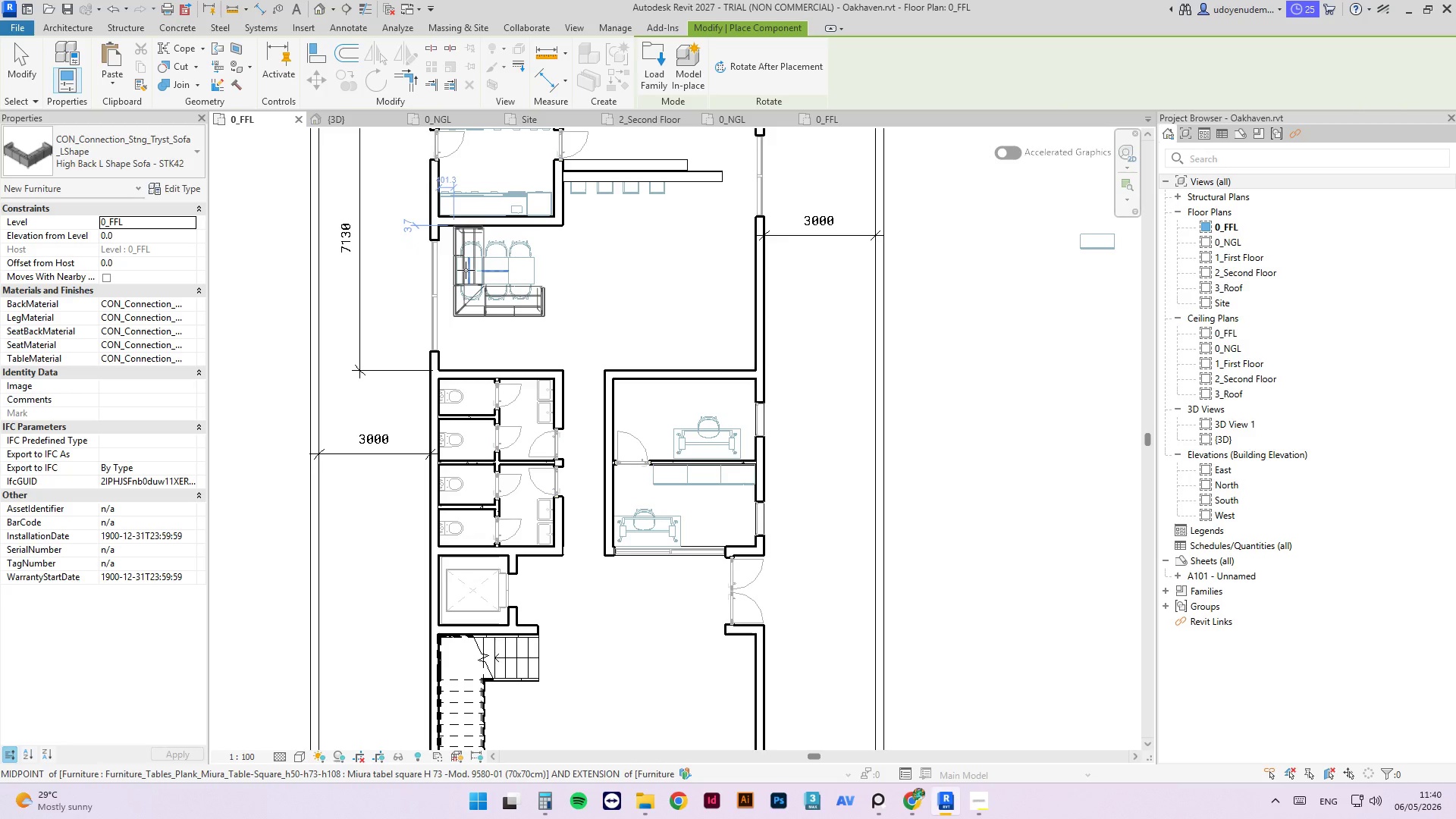 
key(Space)
 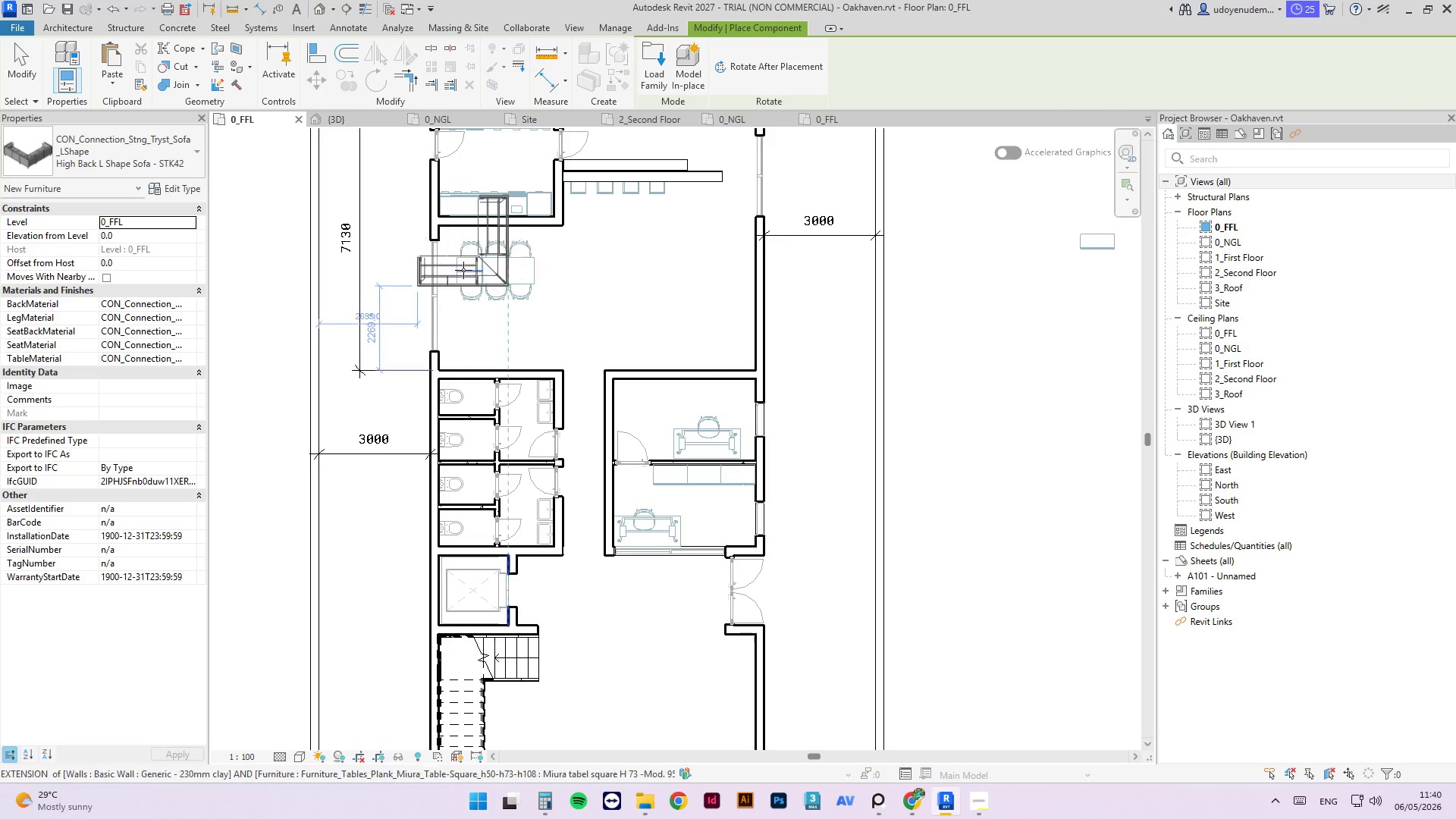 
key(Space)
 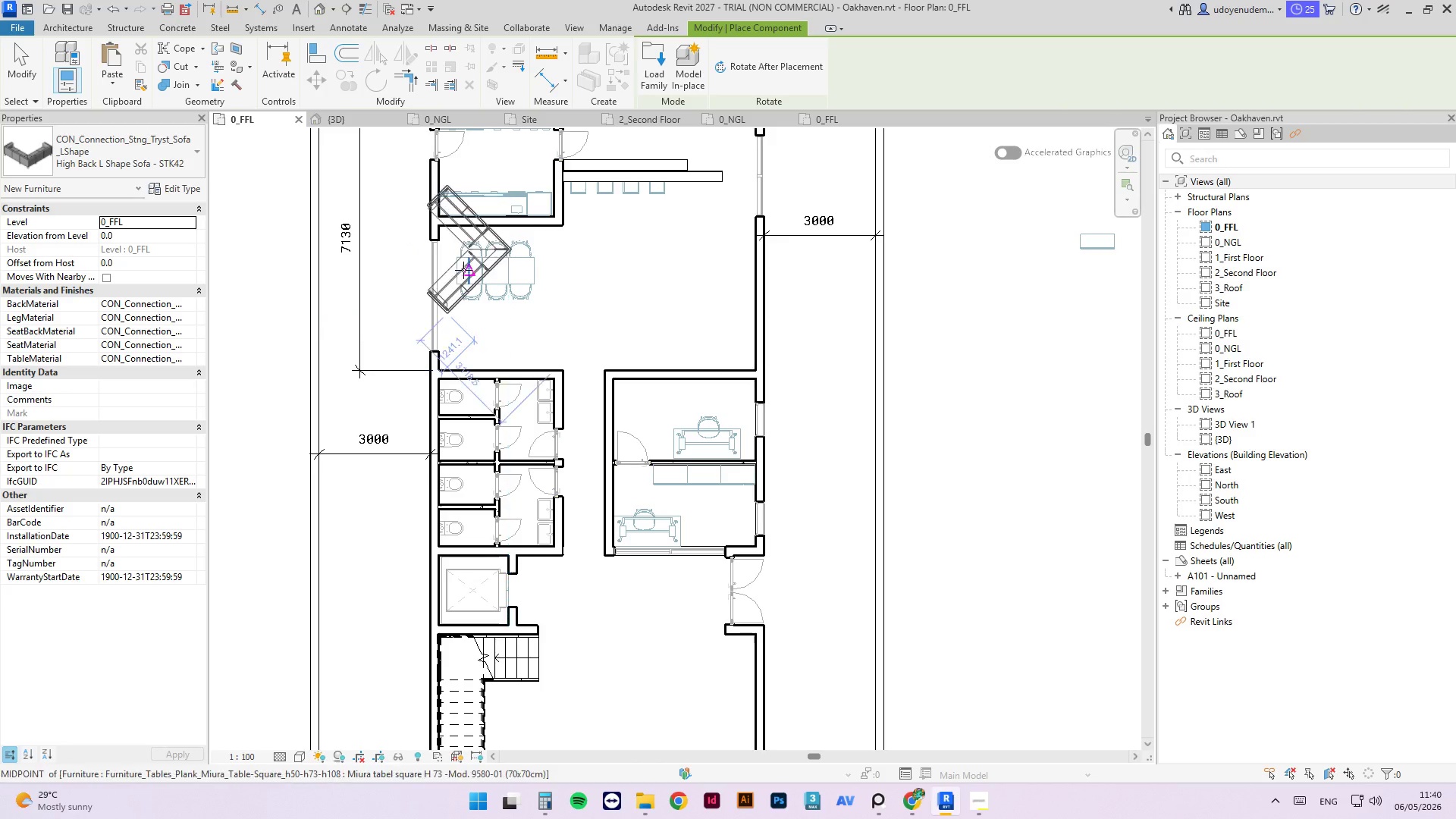 
key(Space)
 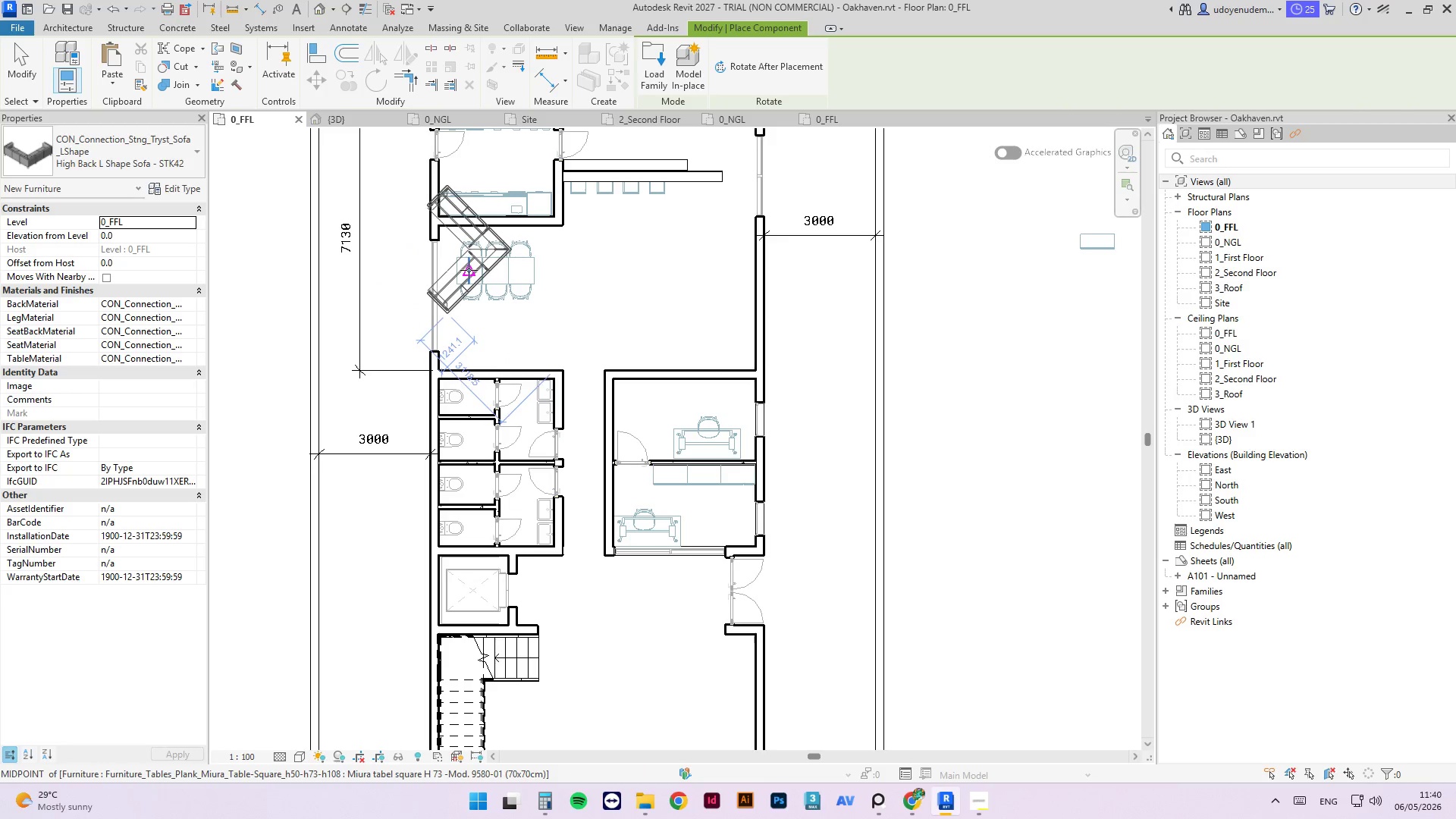 
key(Space)
 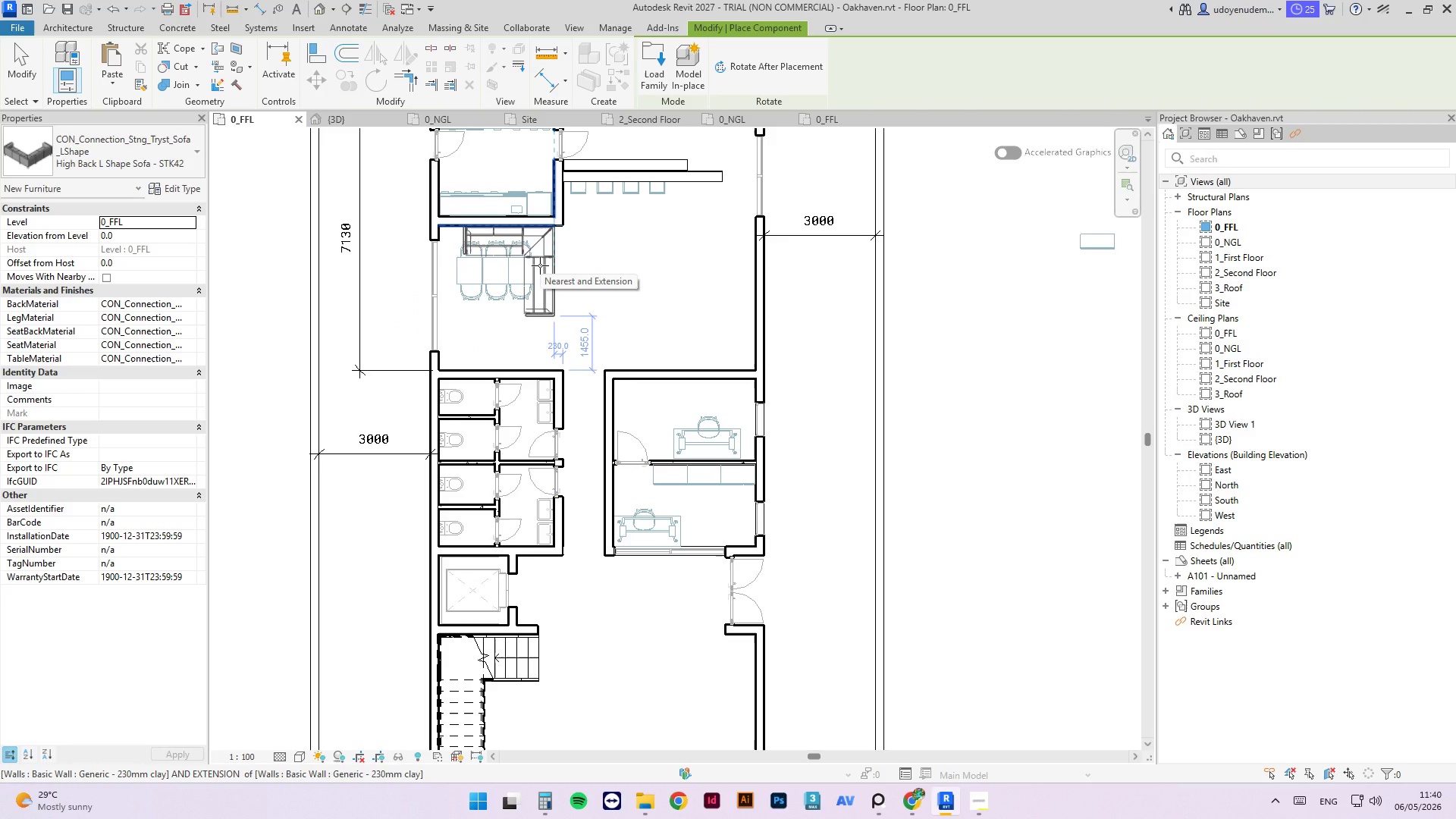 
key(Space)
 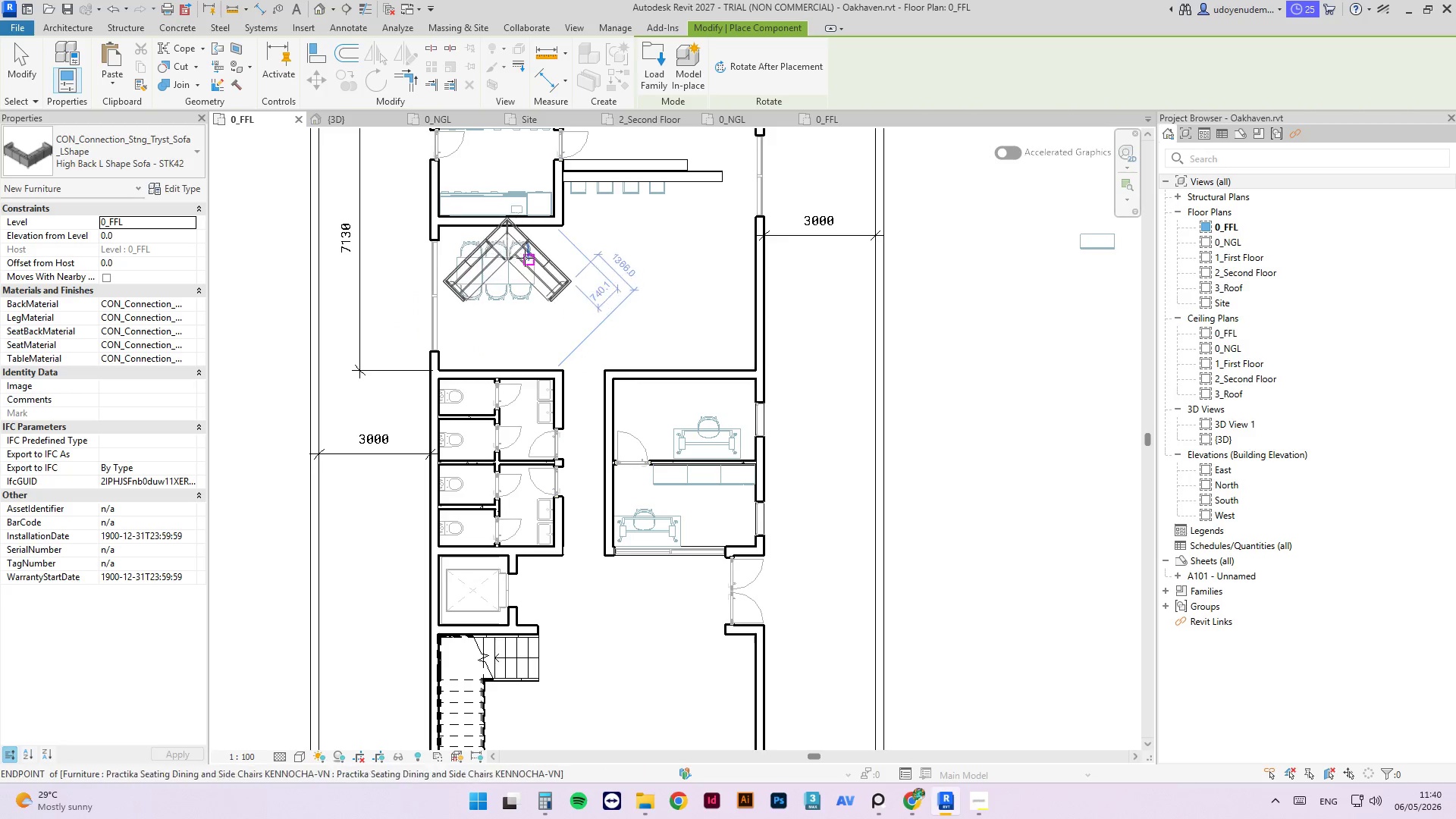 
key(Space)
 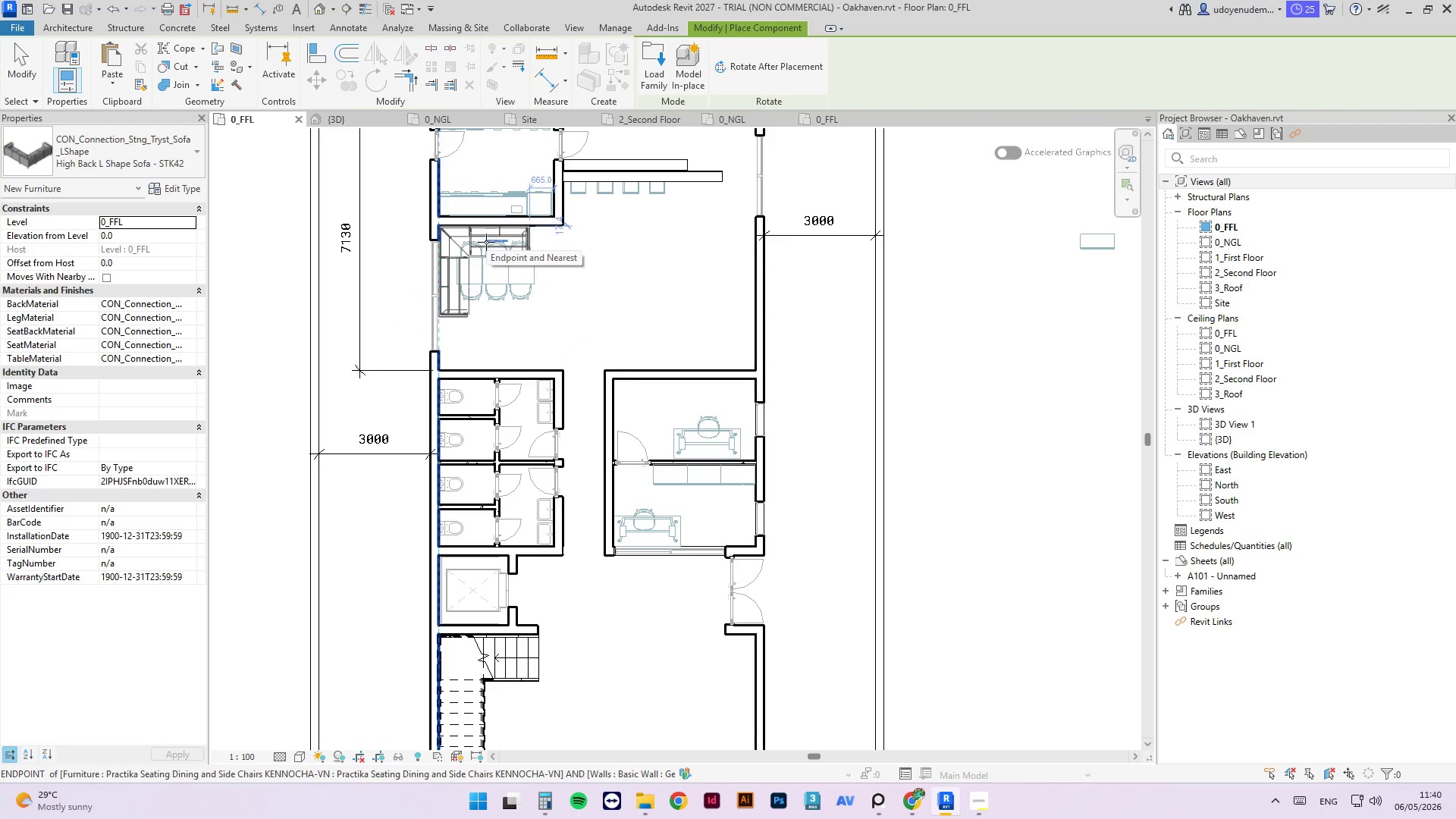 
key(Escape)
type(cm)
 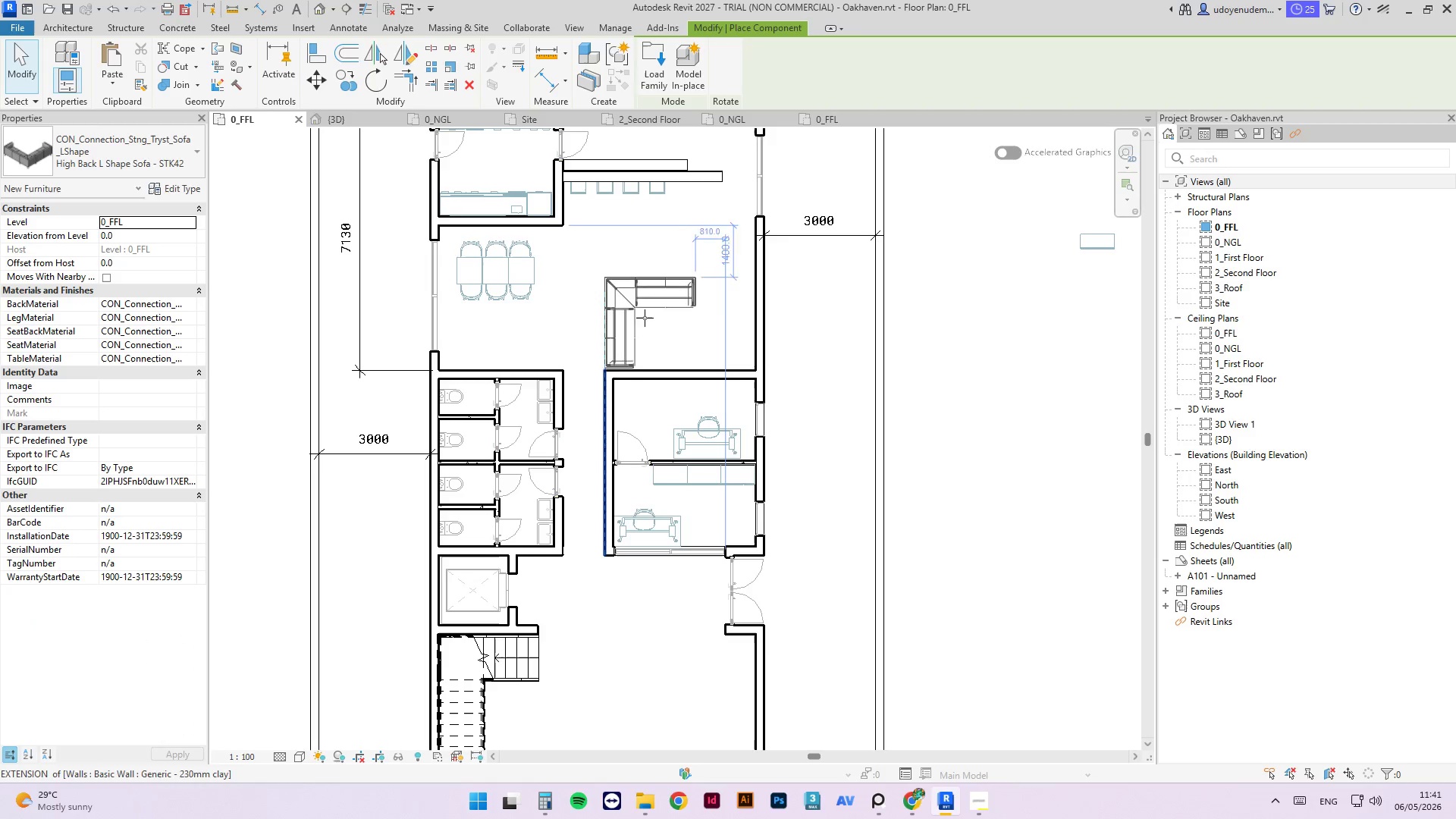 
scroll: coordinate [685, 308], scroll_direction: up, amount: 1.0
 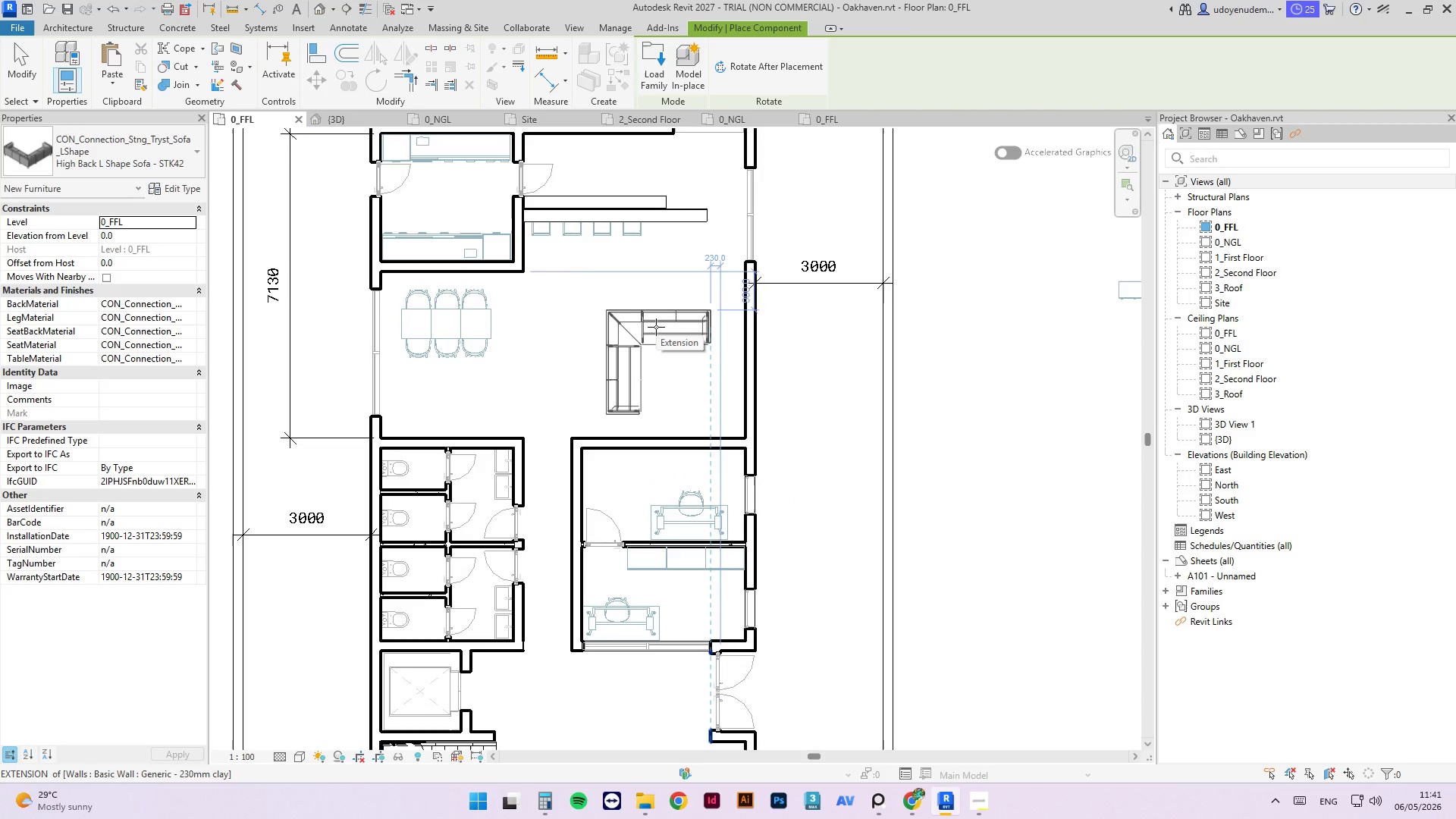 
key(Space)
 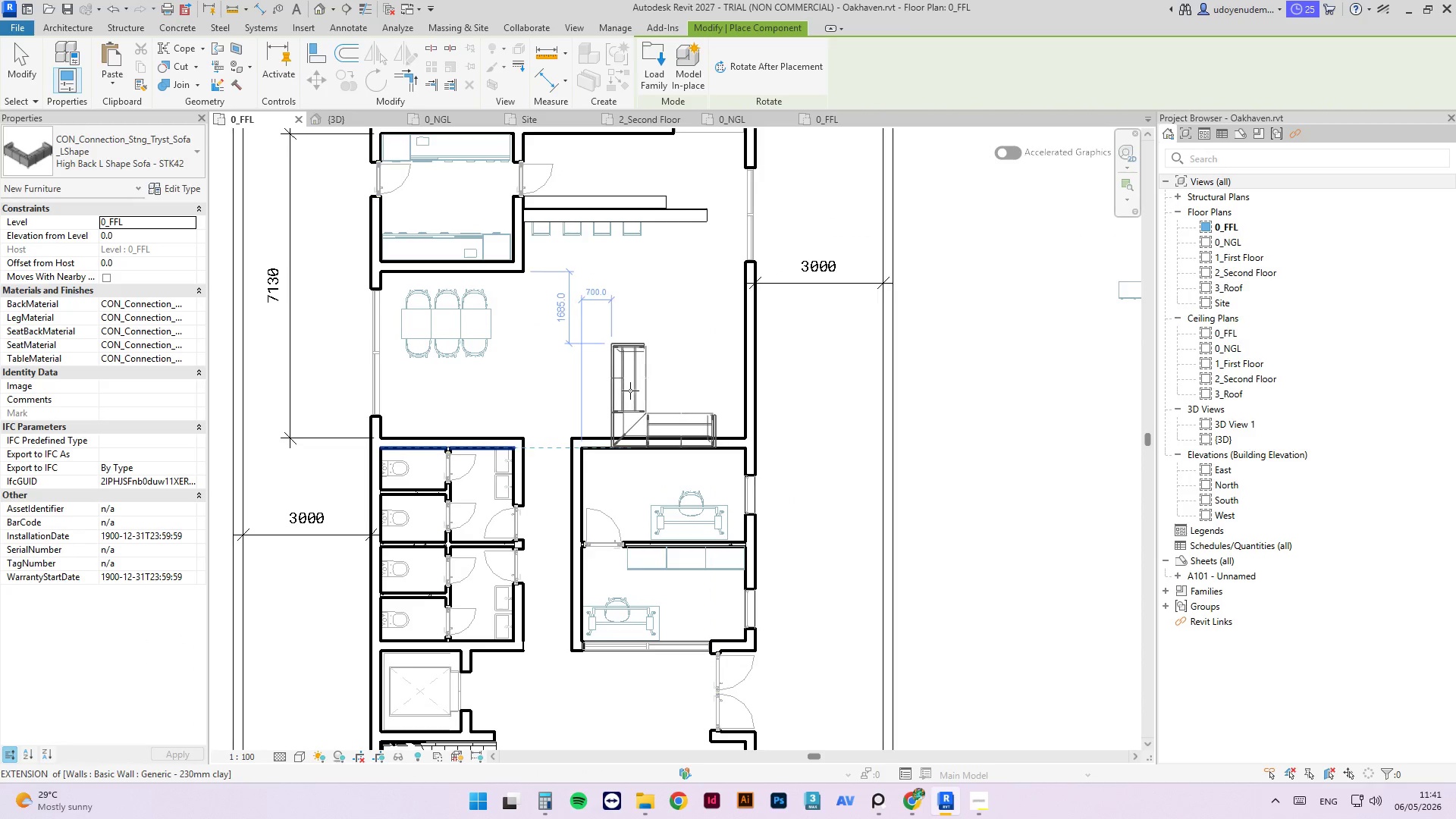 
key(Escape)
 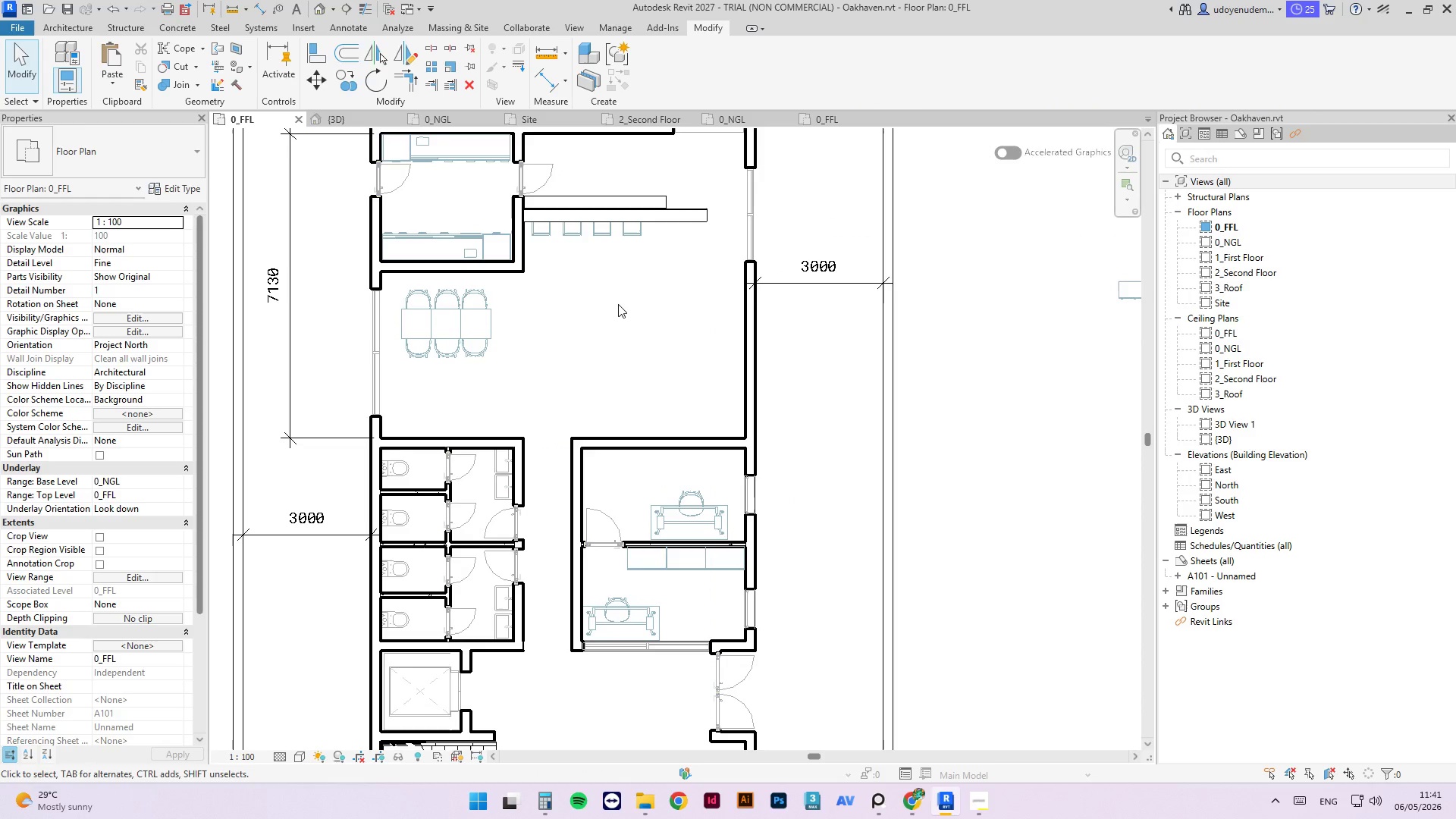 
key(C)
 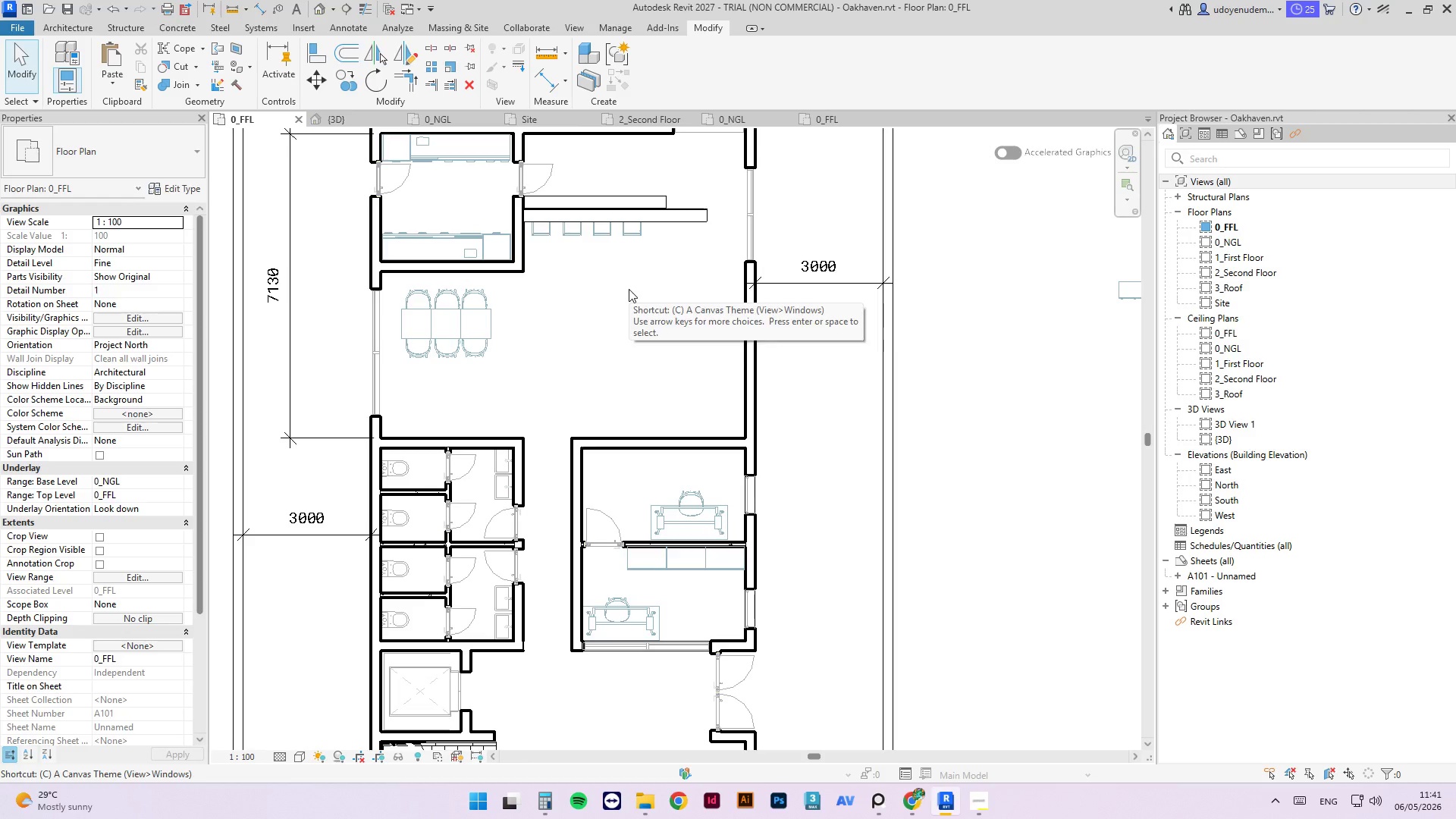 
key(Escape)
 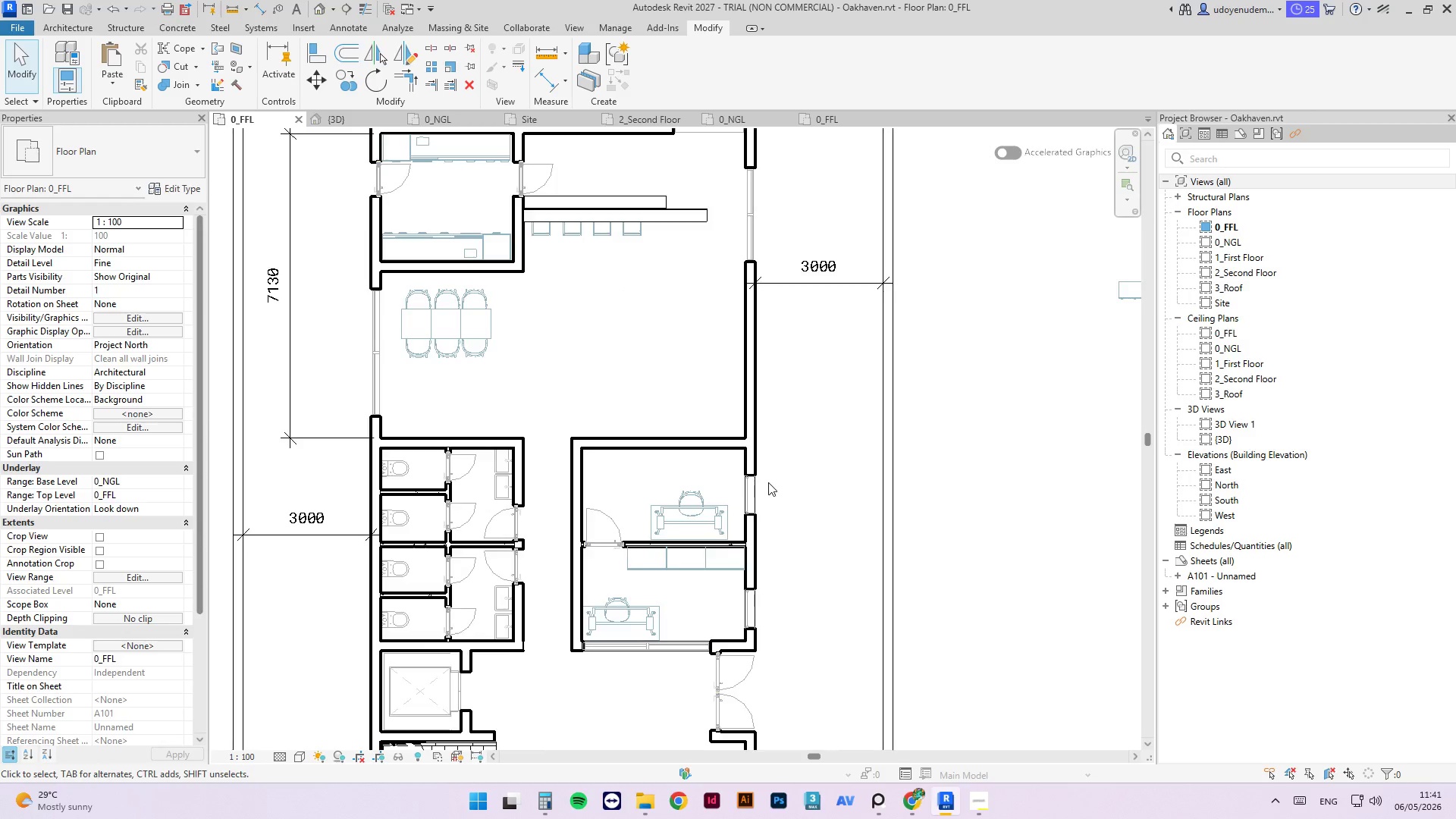 
scroll: coordinate [737, 466], scroll_direction: down, amount: 5.0
 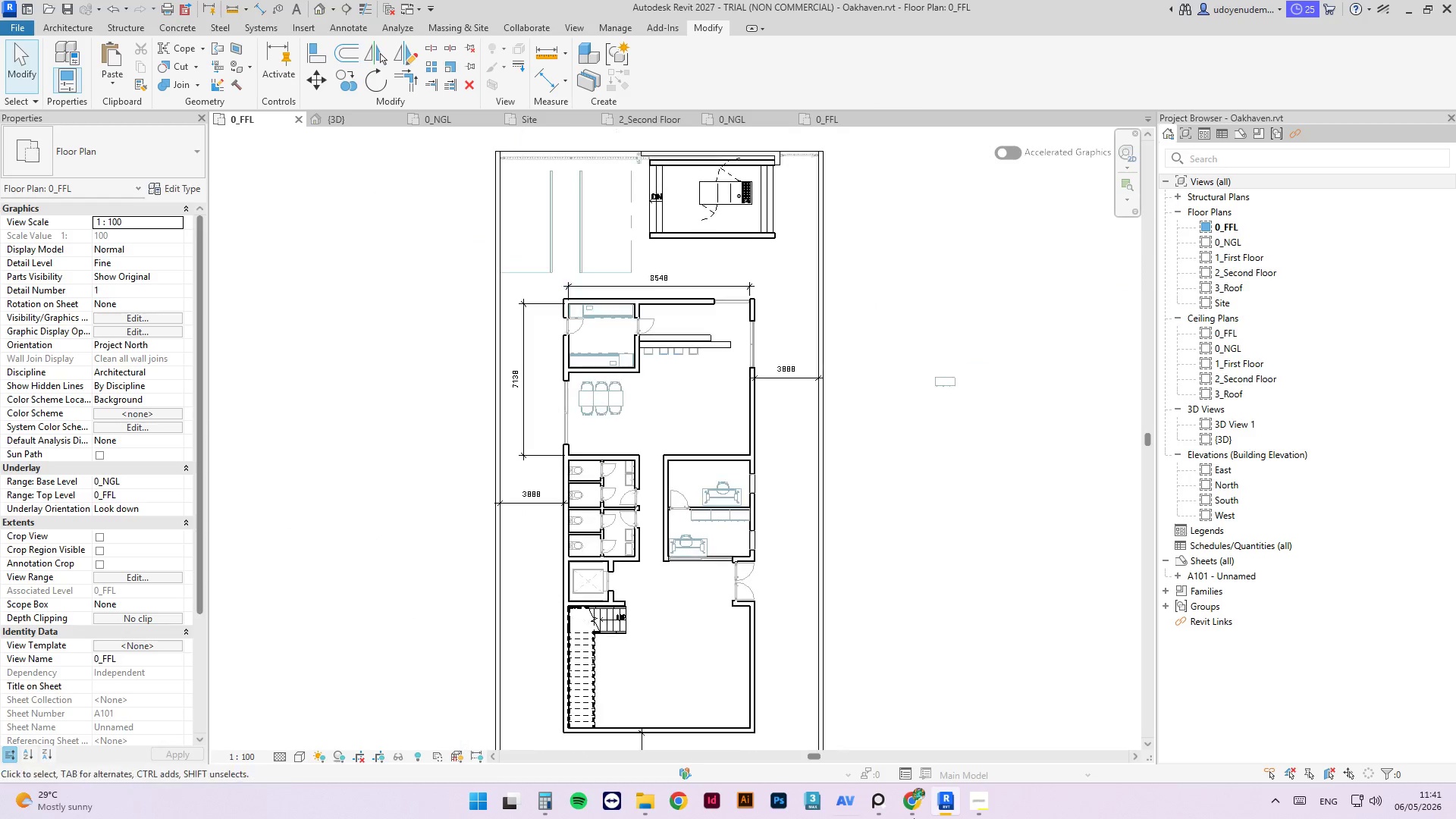 
mouse_move([1023, 786])
 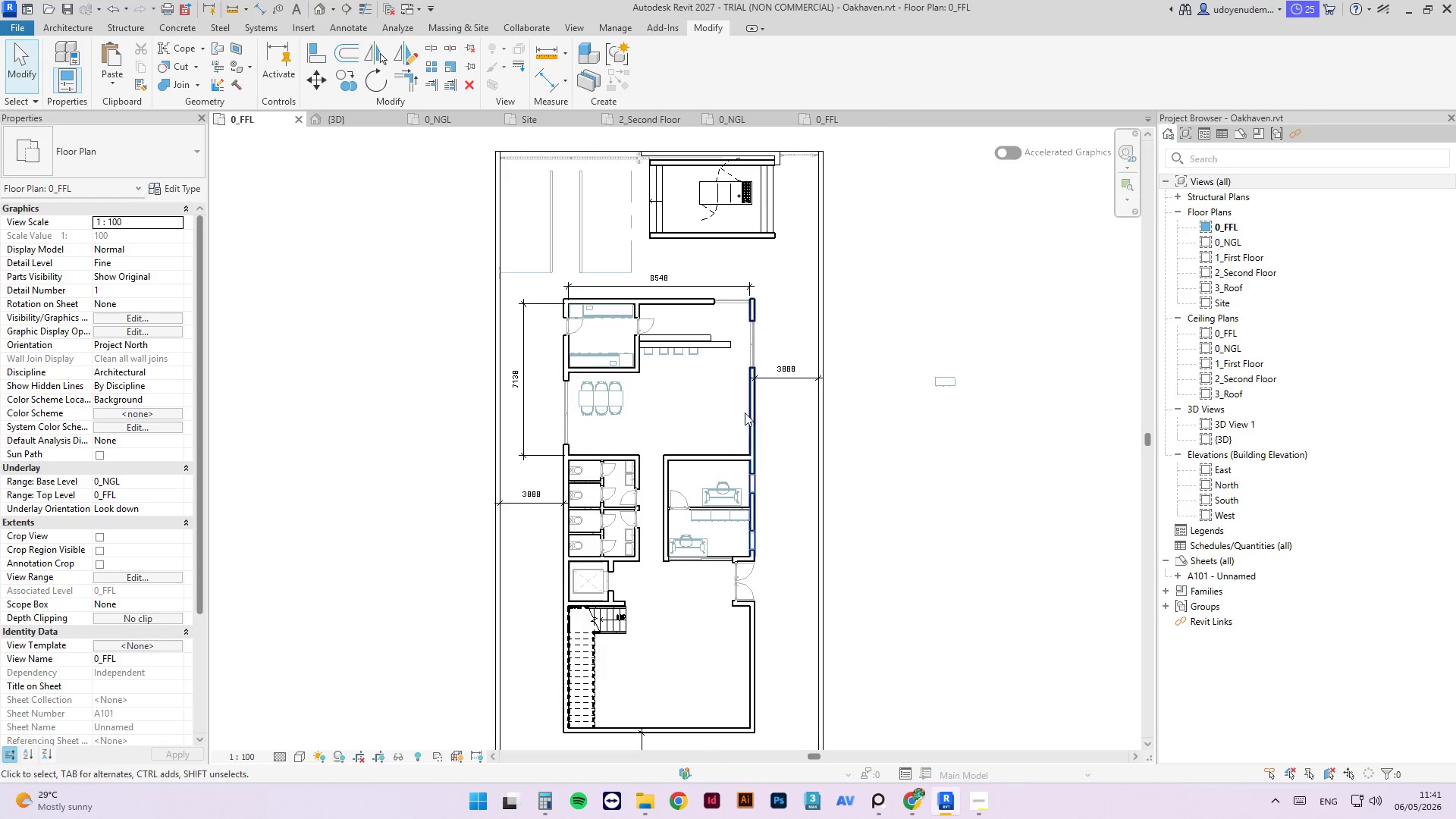 
scroll: coordinate [695, 560], scroll_direction: up, amount: 8.0
 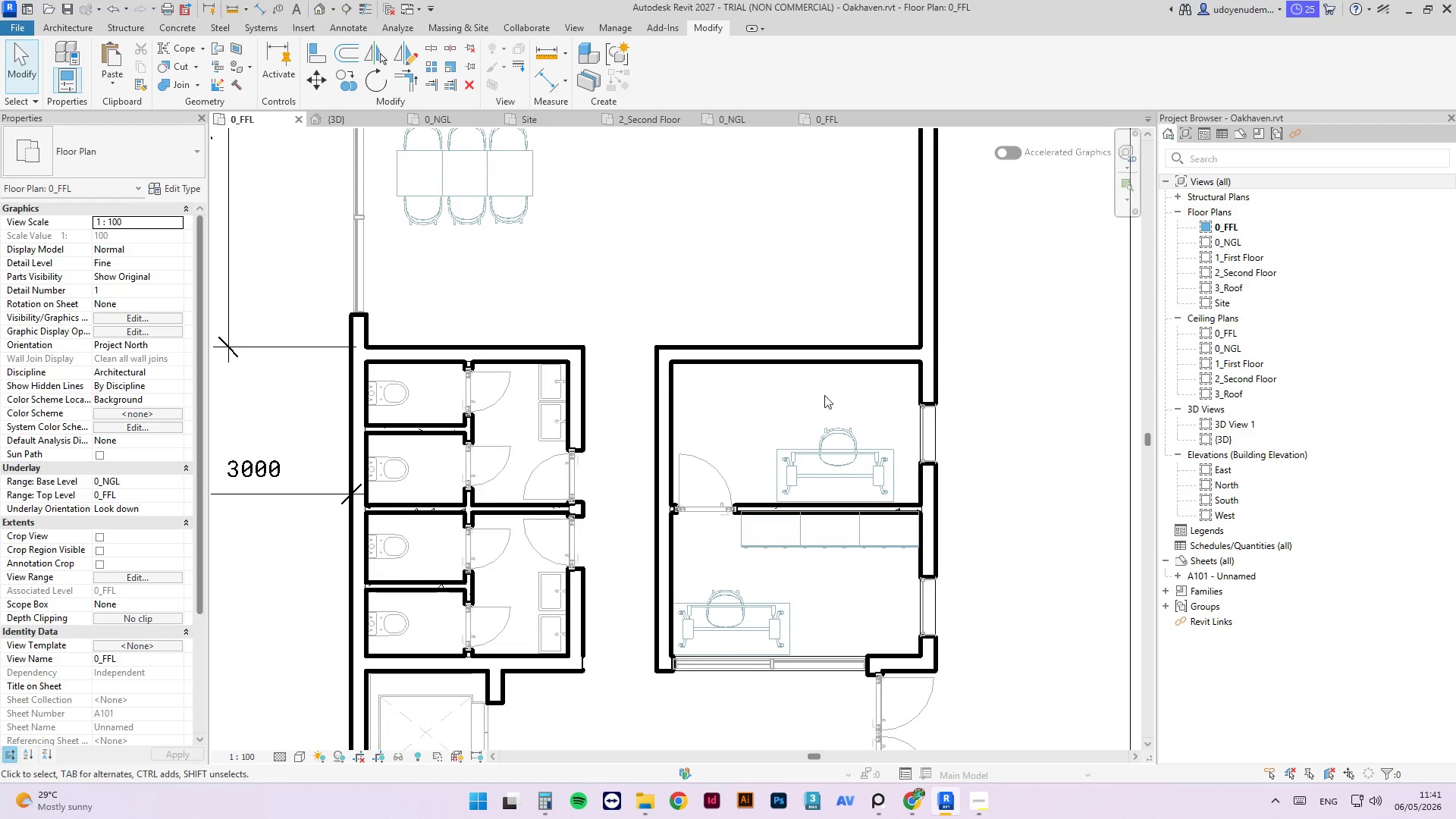 
left_click([776, 397])
 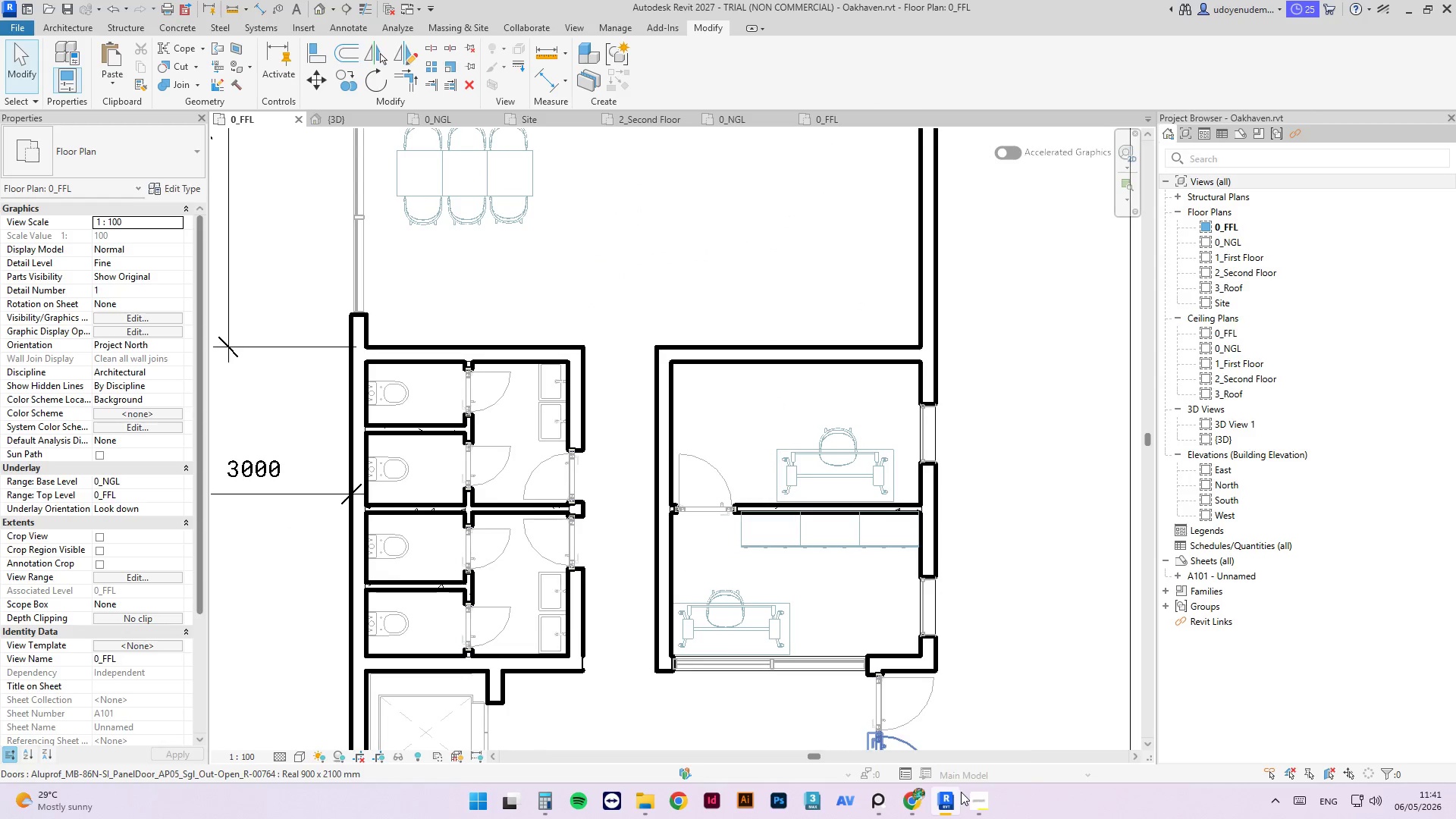 
left_click([984, 807])